 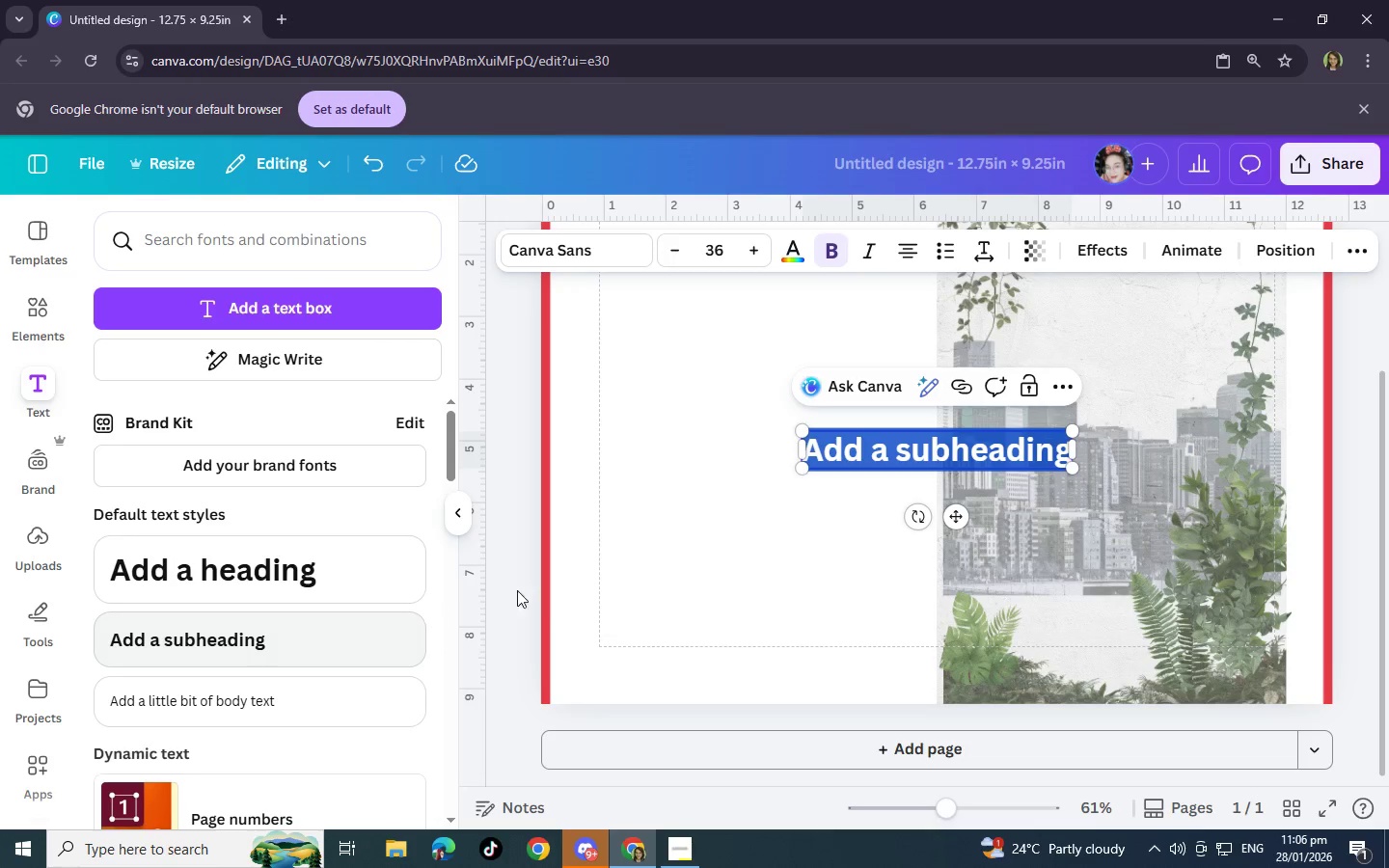 
key(Backspace)
key(Backspace)
type(COnc)
key(Backspace)
key(Backspace)
key(Backspace)
type(oncrete Canopy)
 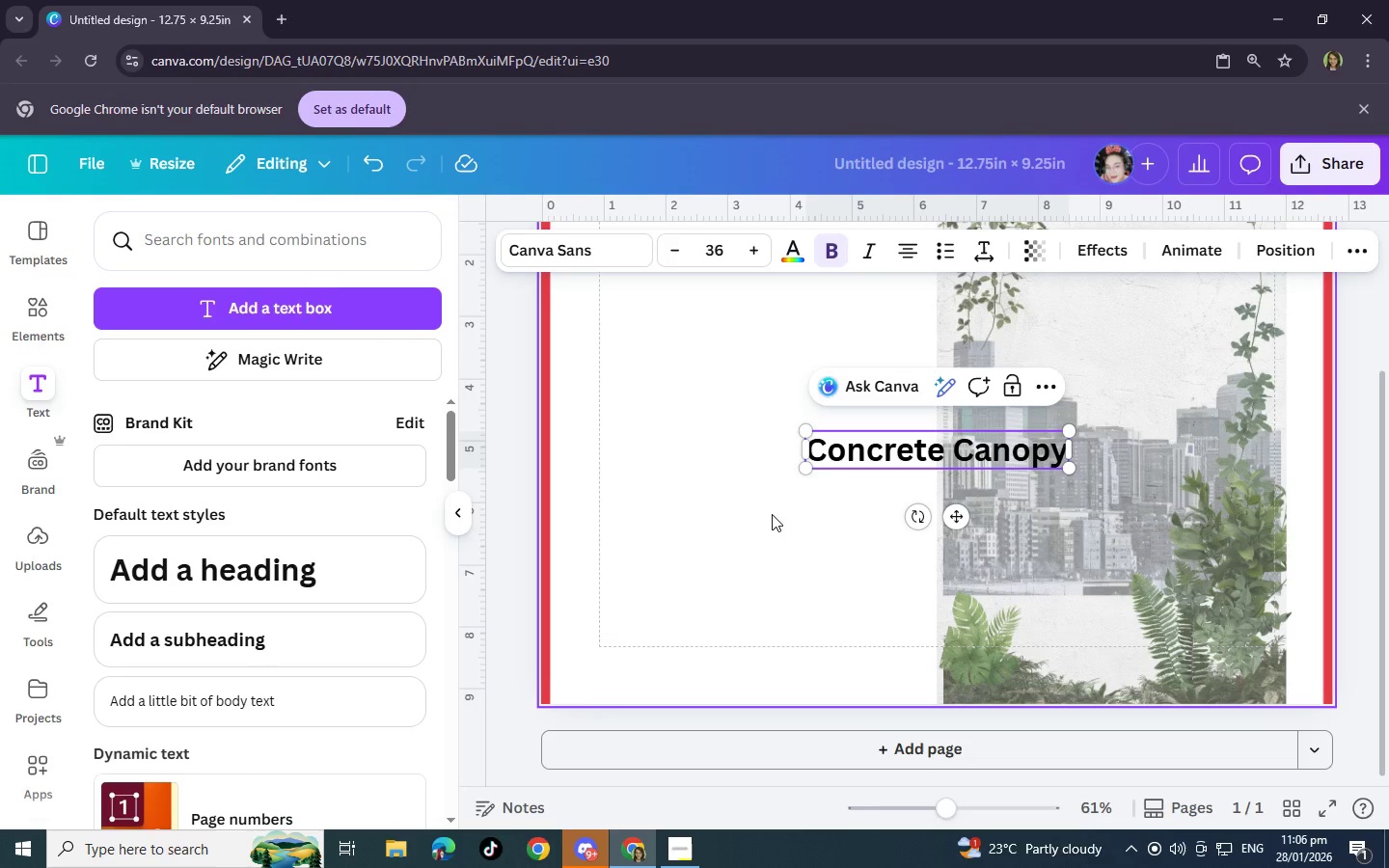 
left_click_drag(start_coordinate=[811, 449], to_coordinate=[1079, 459])
 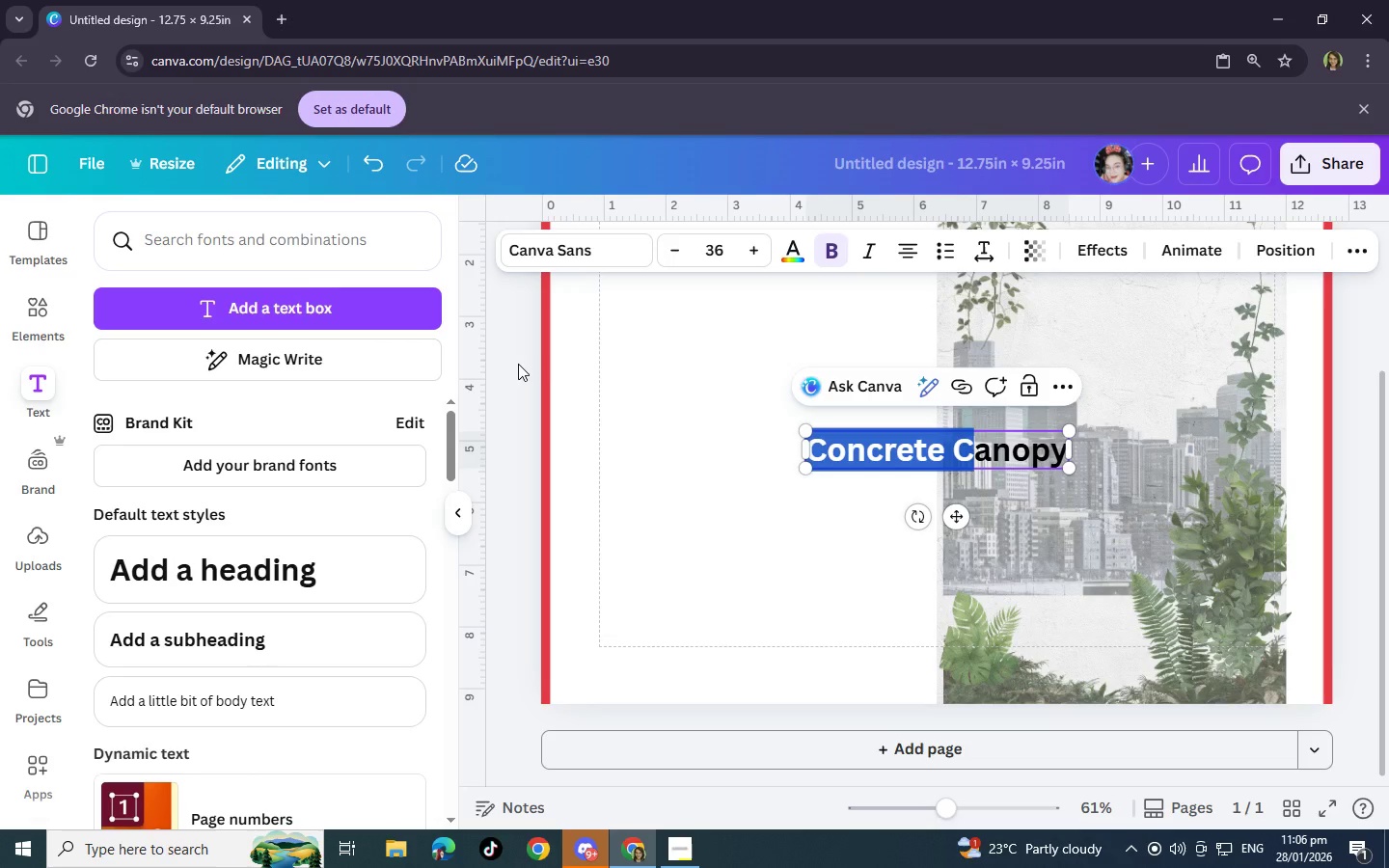 
wait(19.19)
 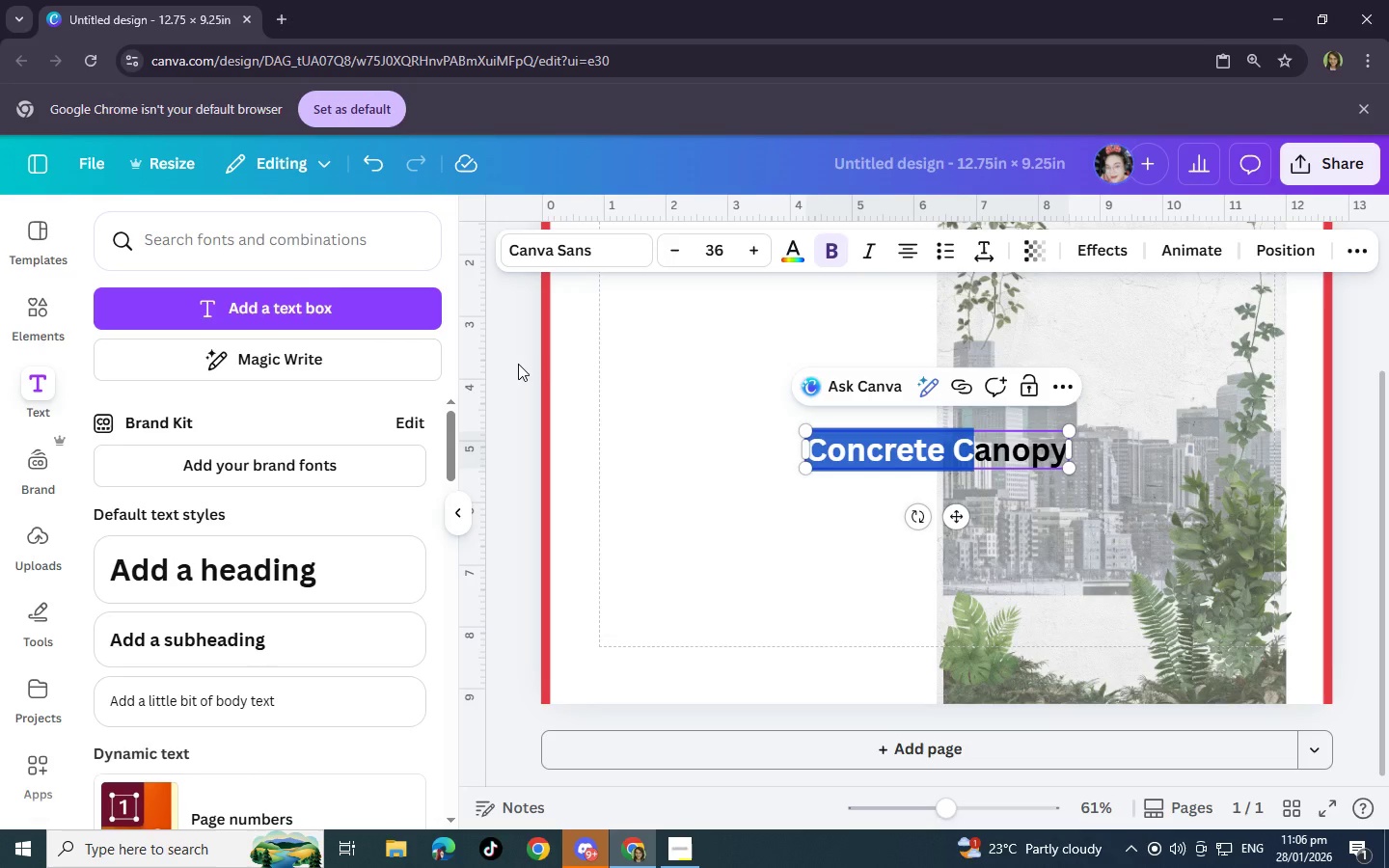 
left_click([560, 246])
 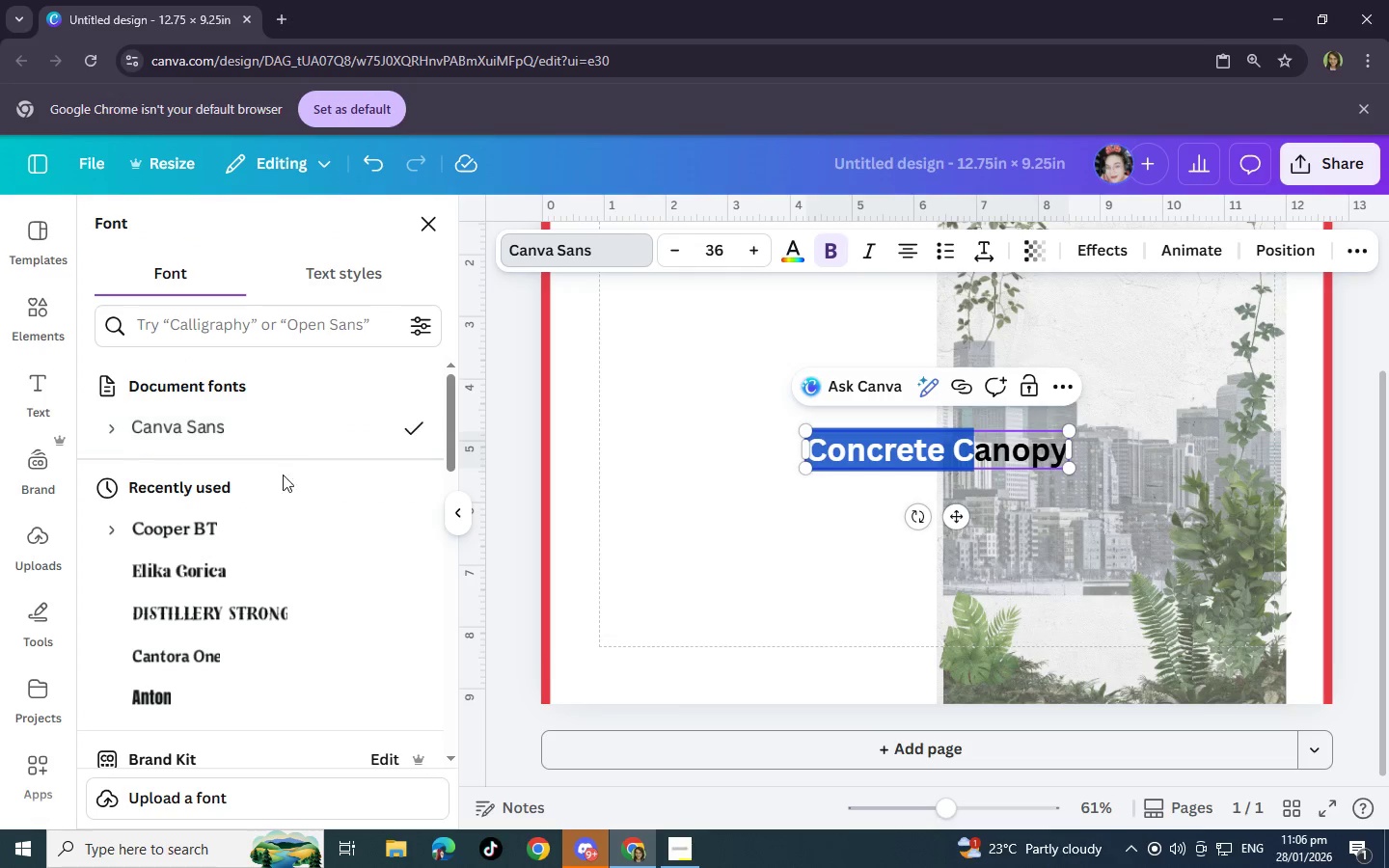 
scroll: coordinate [291, 551], scroll_direction: up, amount: 4.0
 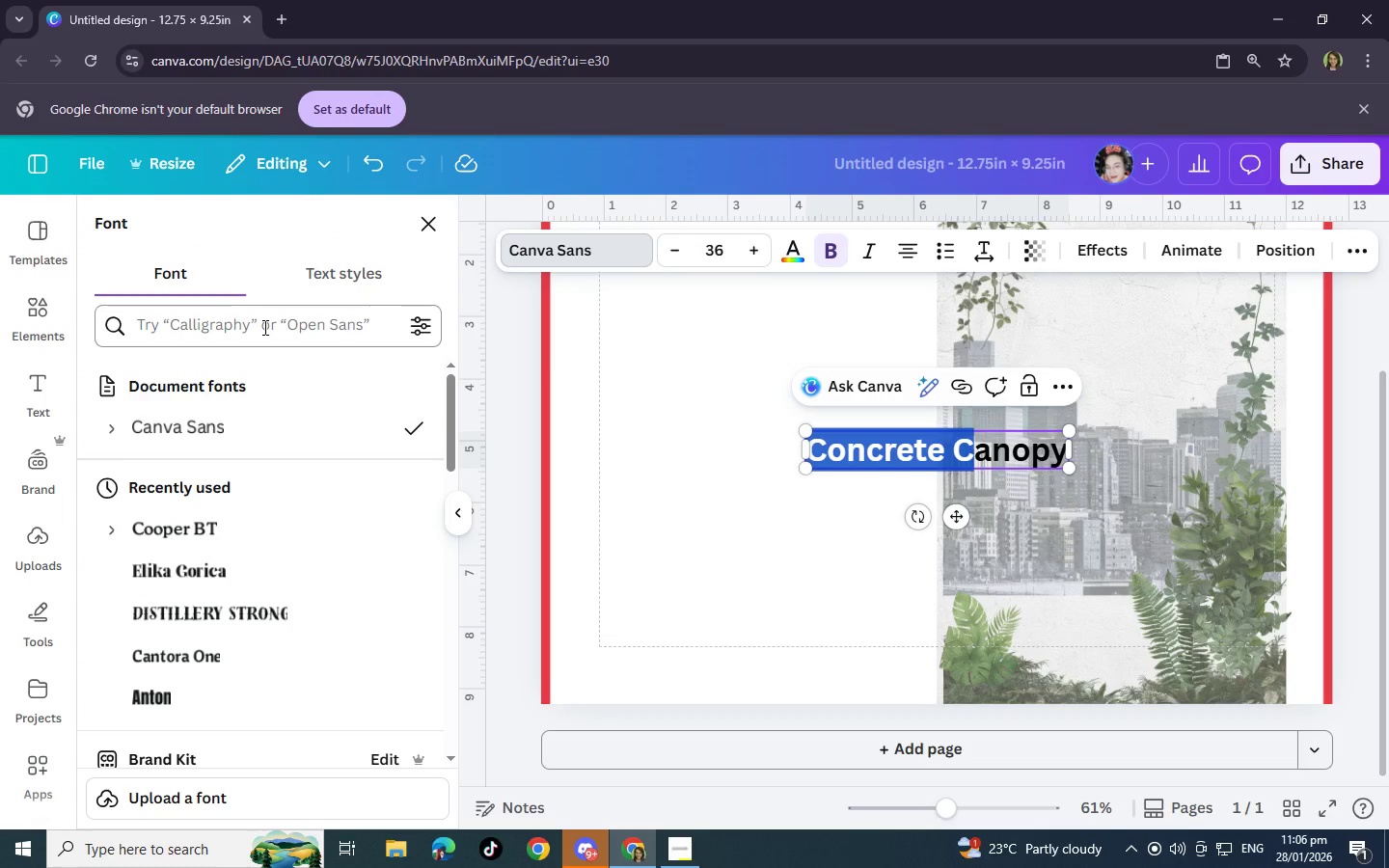 
left_click([263, 327])
 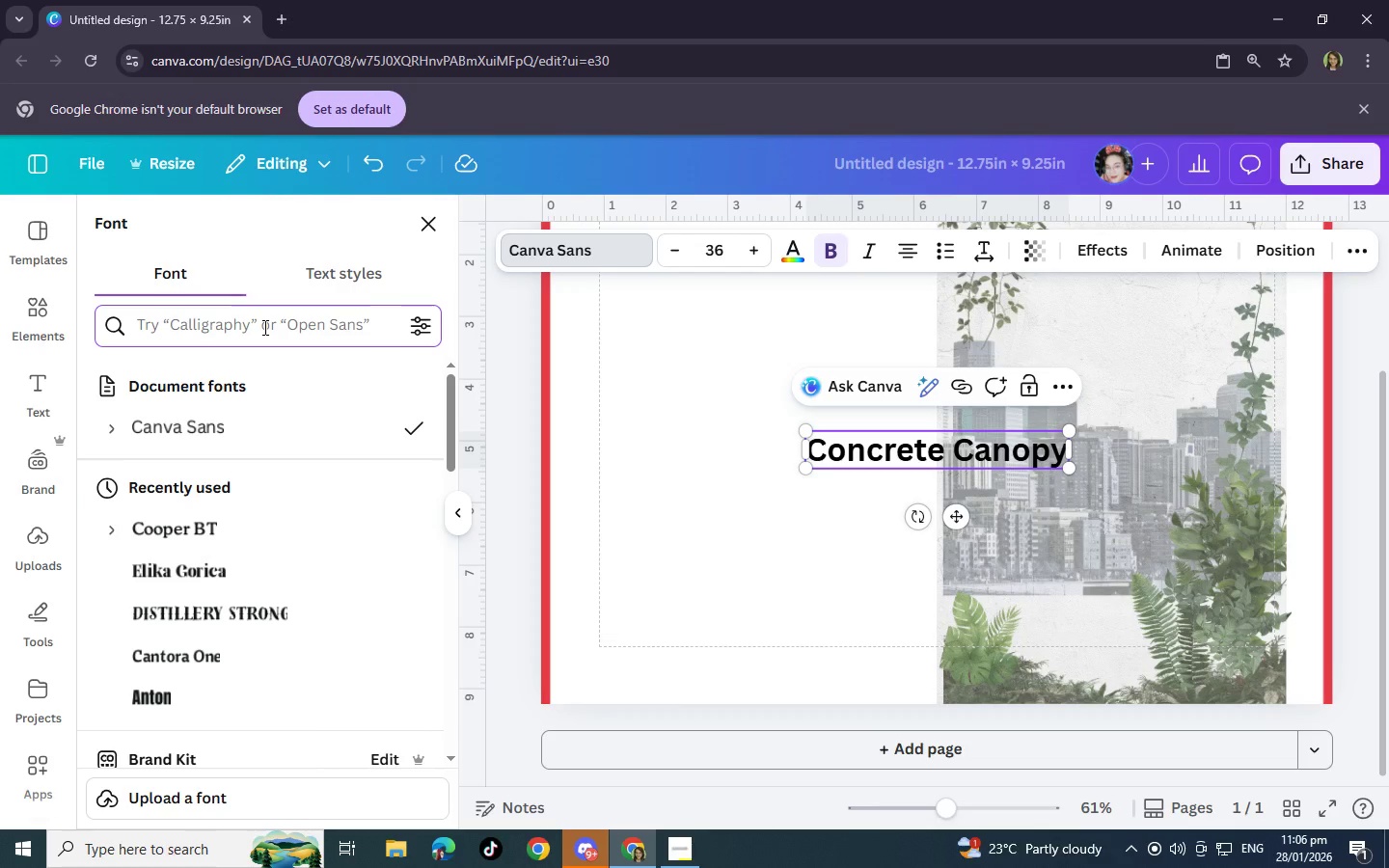 
type(san serif)
 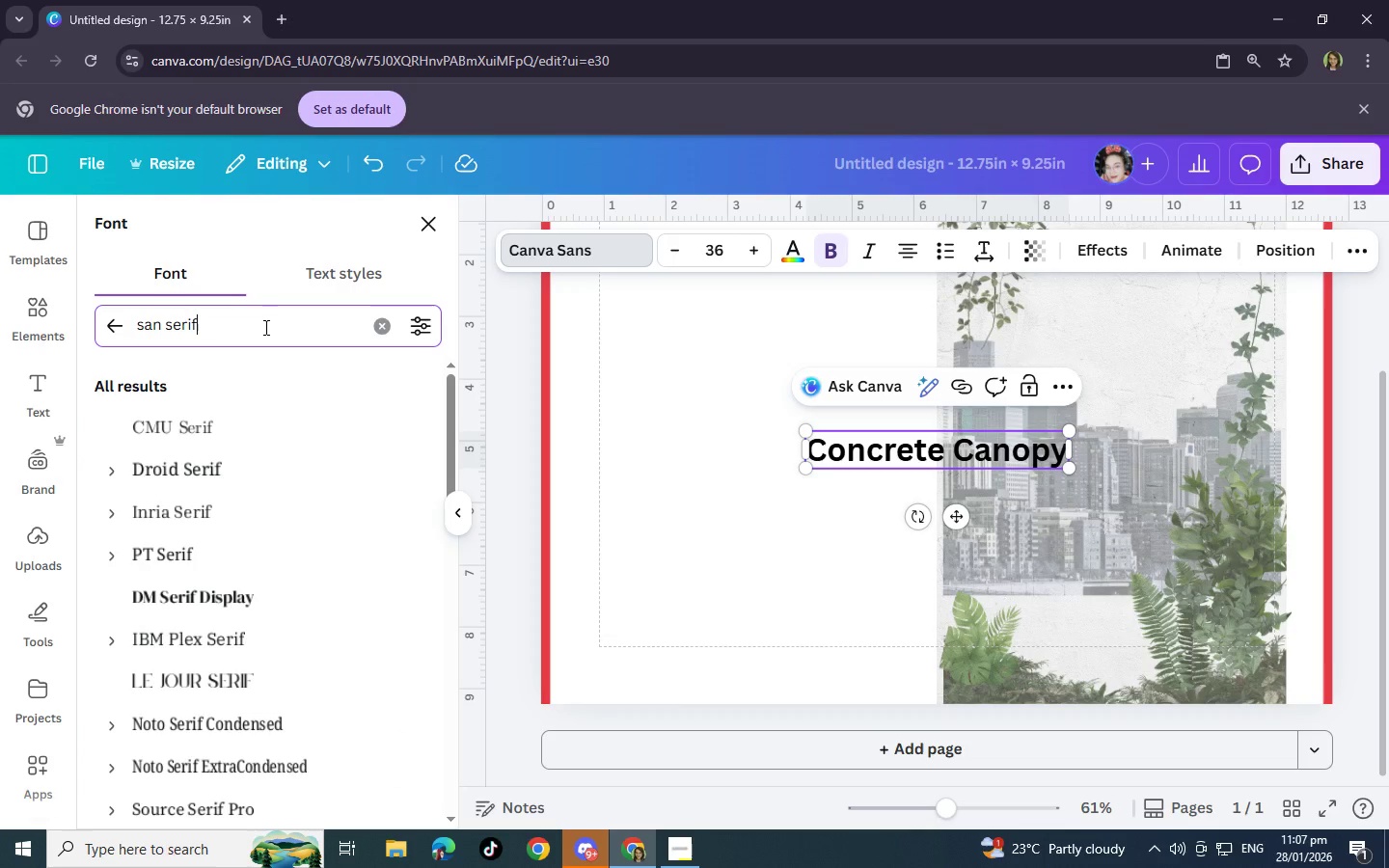 
wait(7.53)
 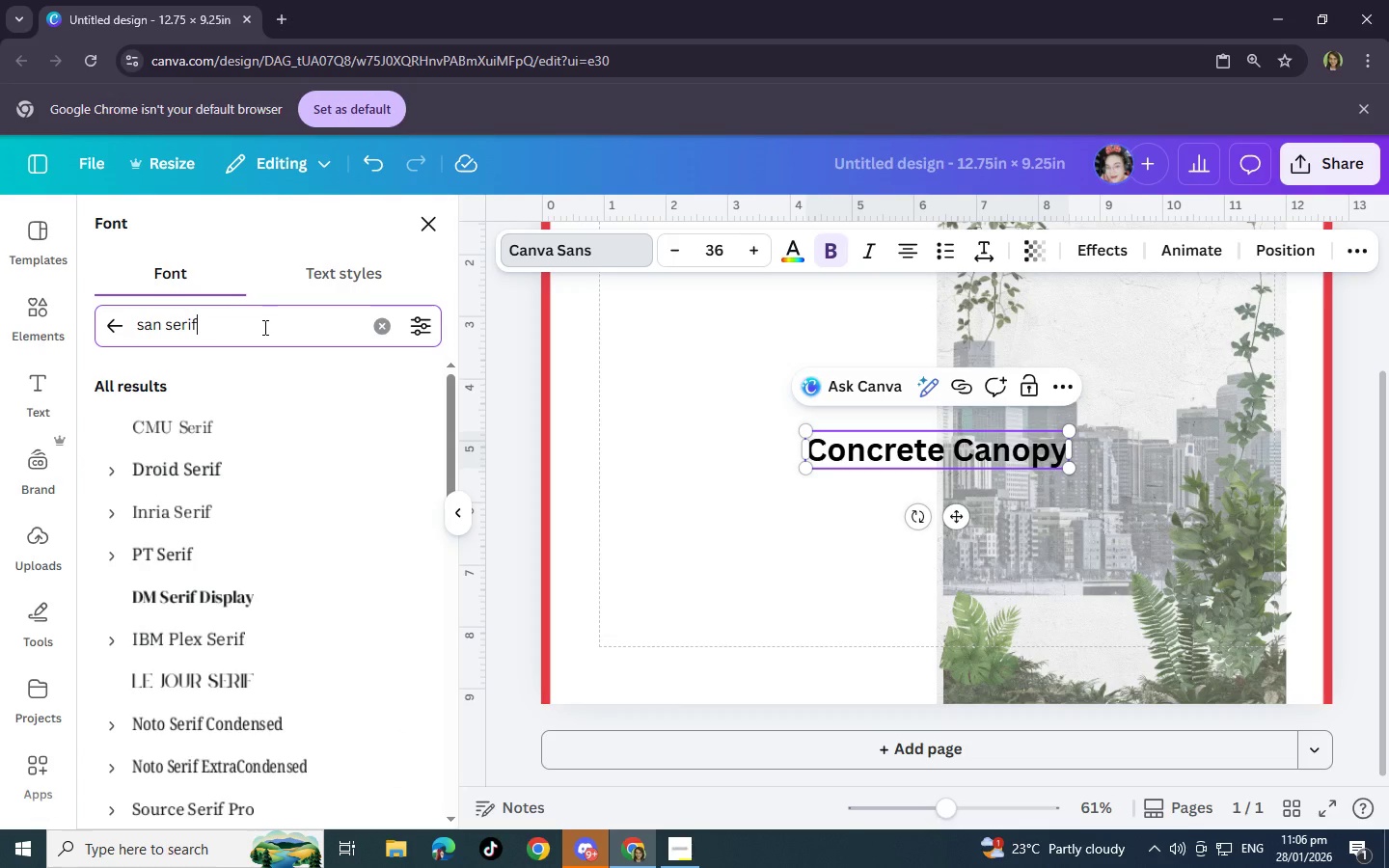 
key(Enter)
 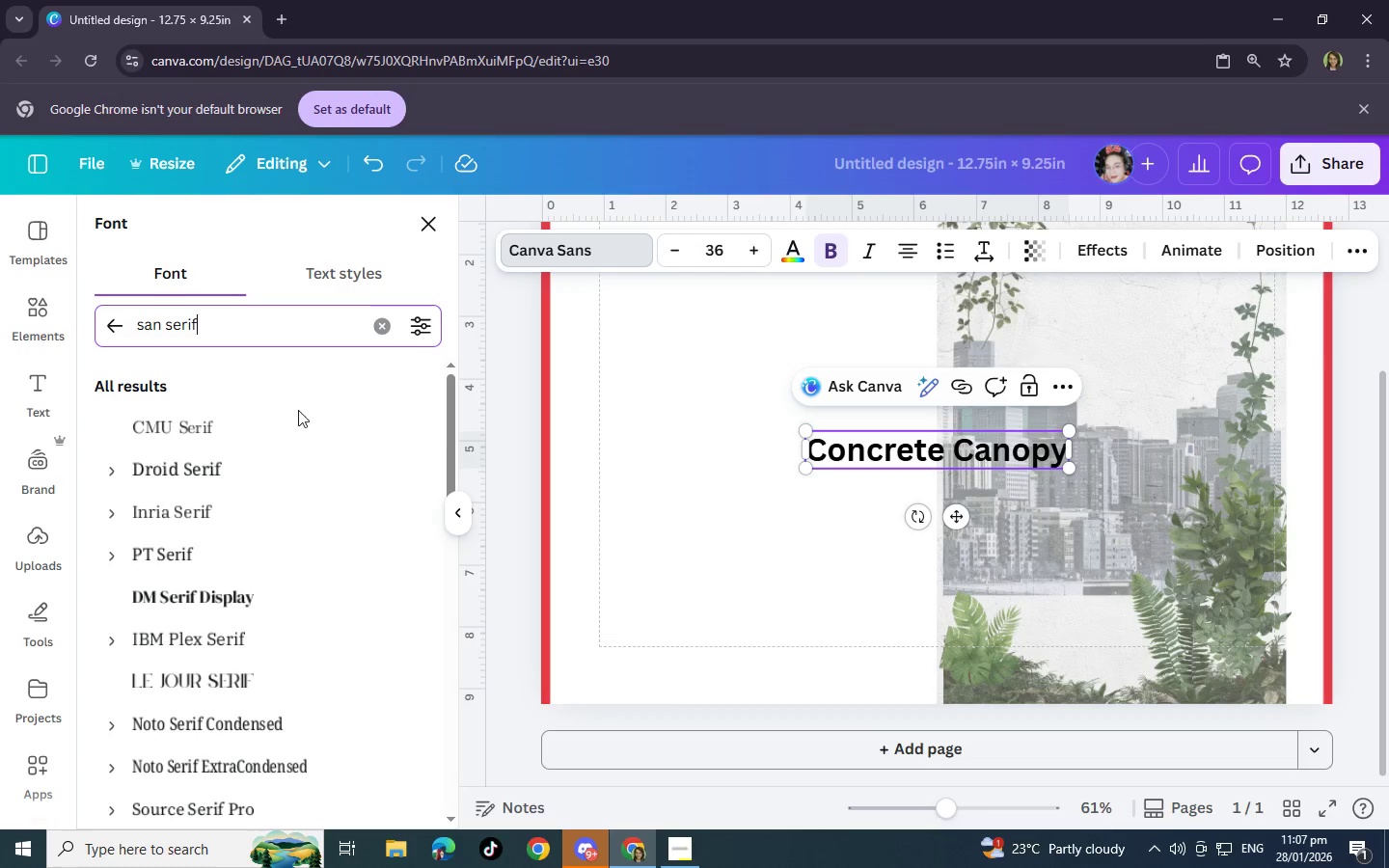 
scroll: coordinate [328, 529], scroll_direction: down, amount: 3.0
 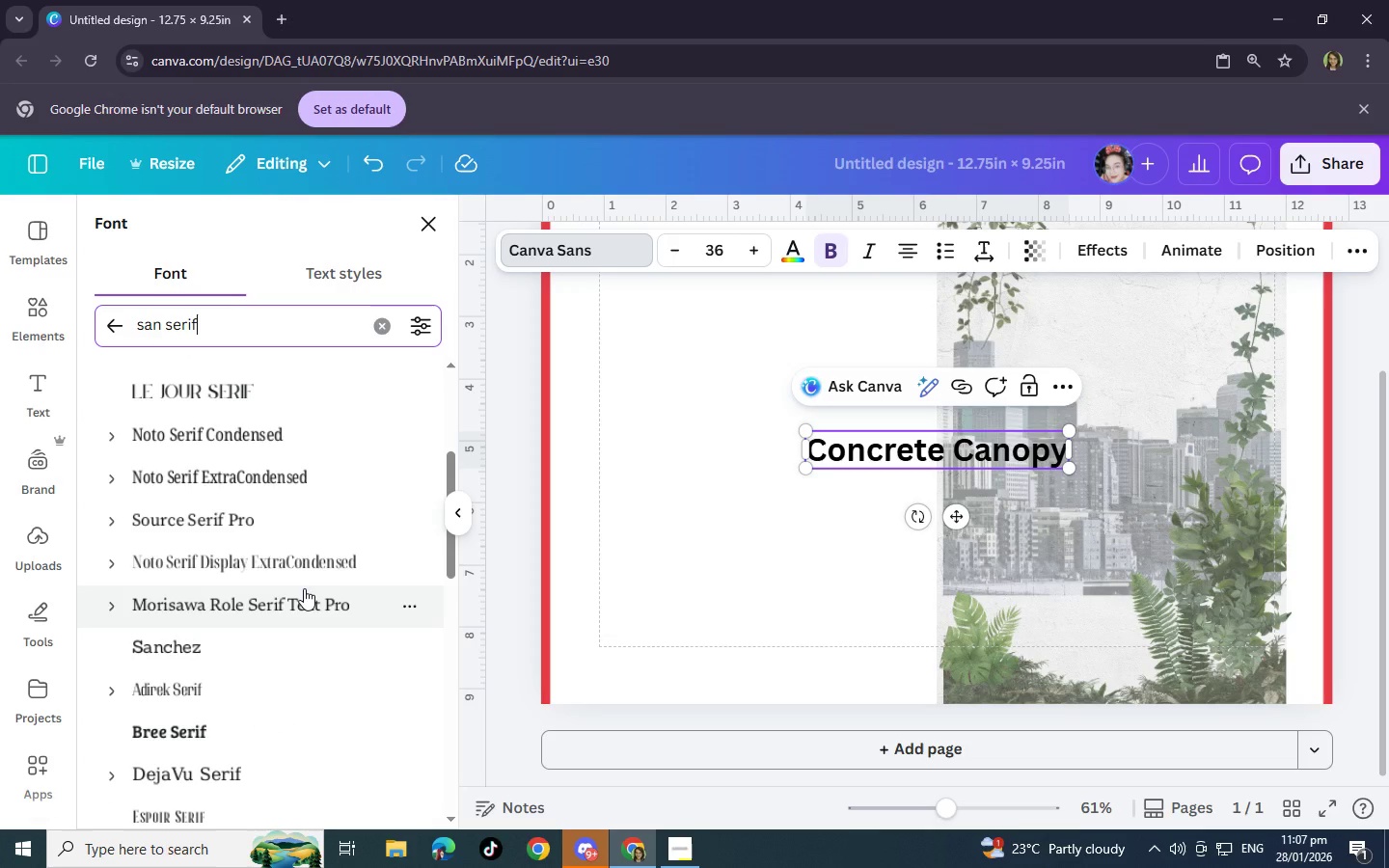 
scroll: coordinate [304, 588], scroll_direction: up, amount: 2.0
 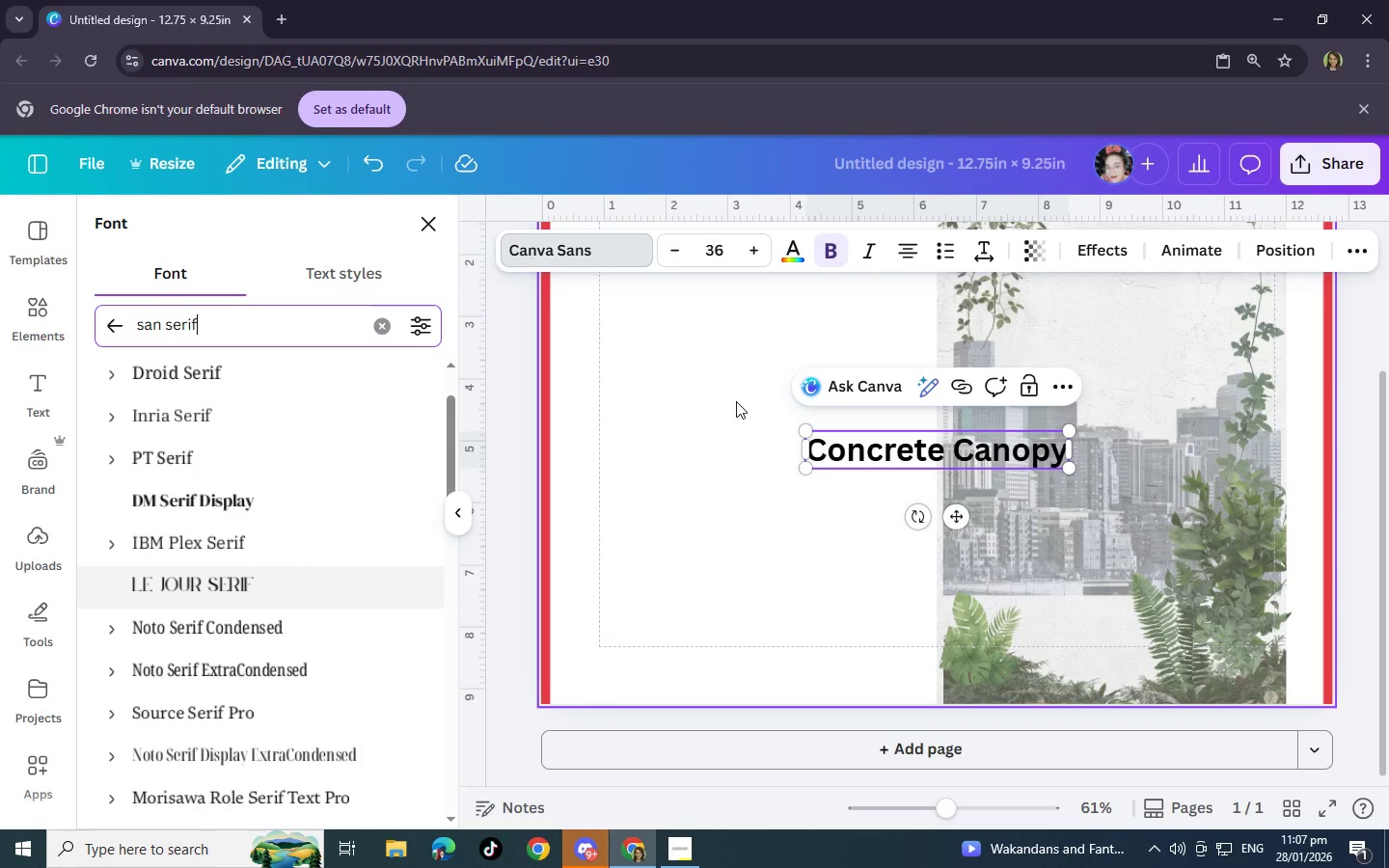 
wait(34.58)
 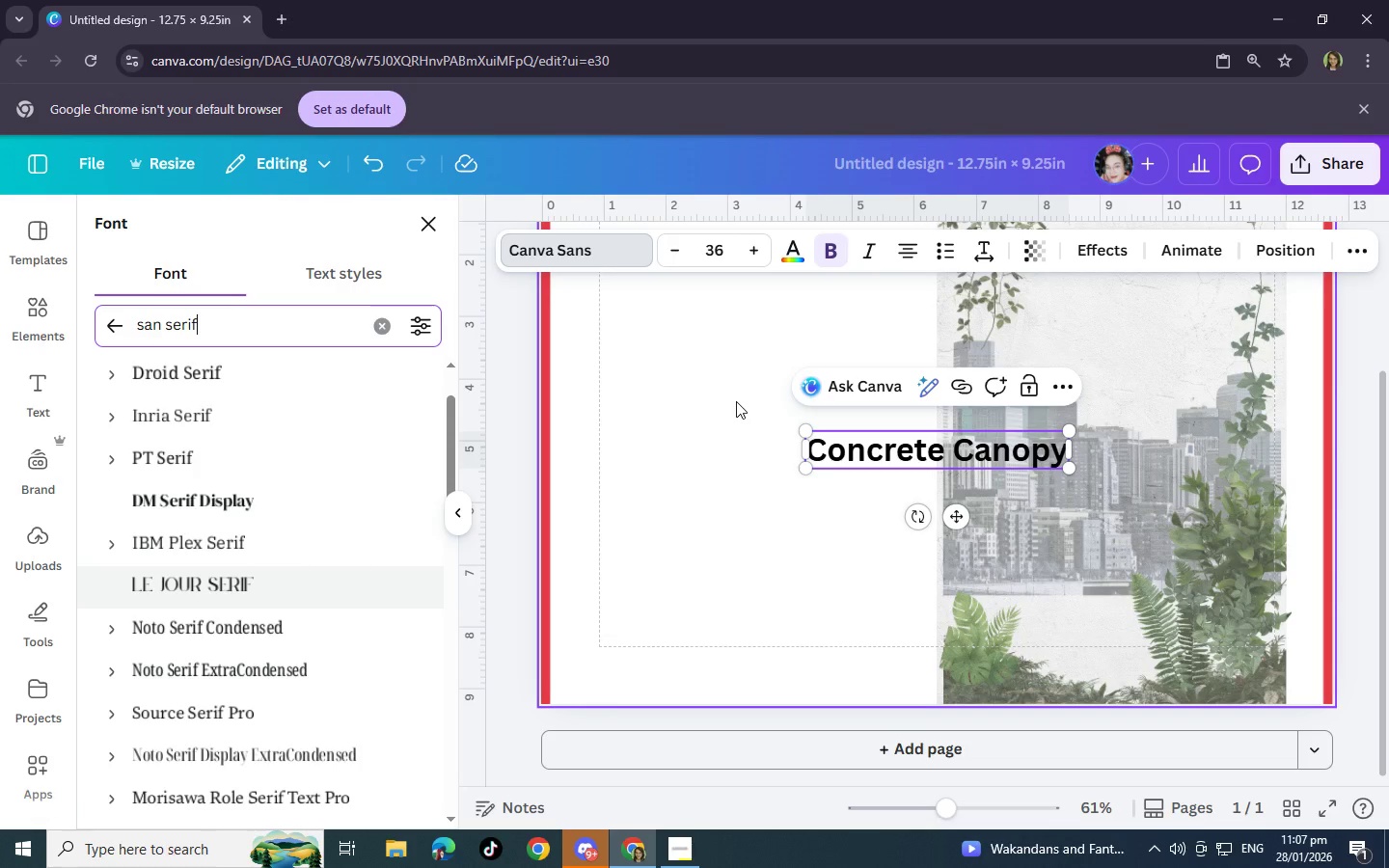 
mouse_move([1175, 294])
 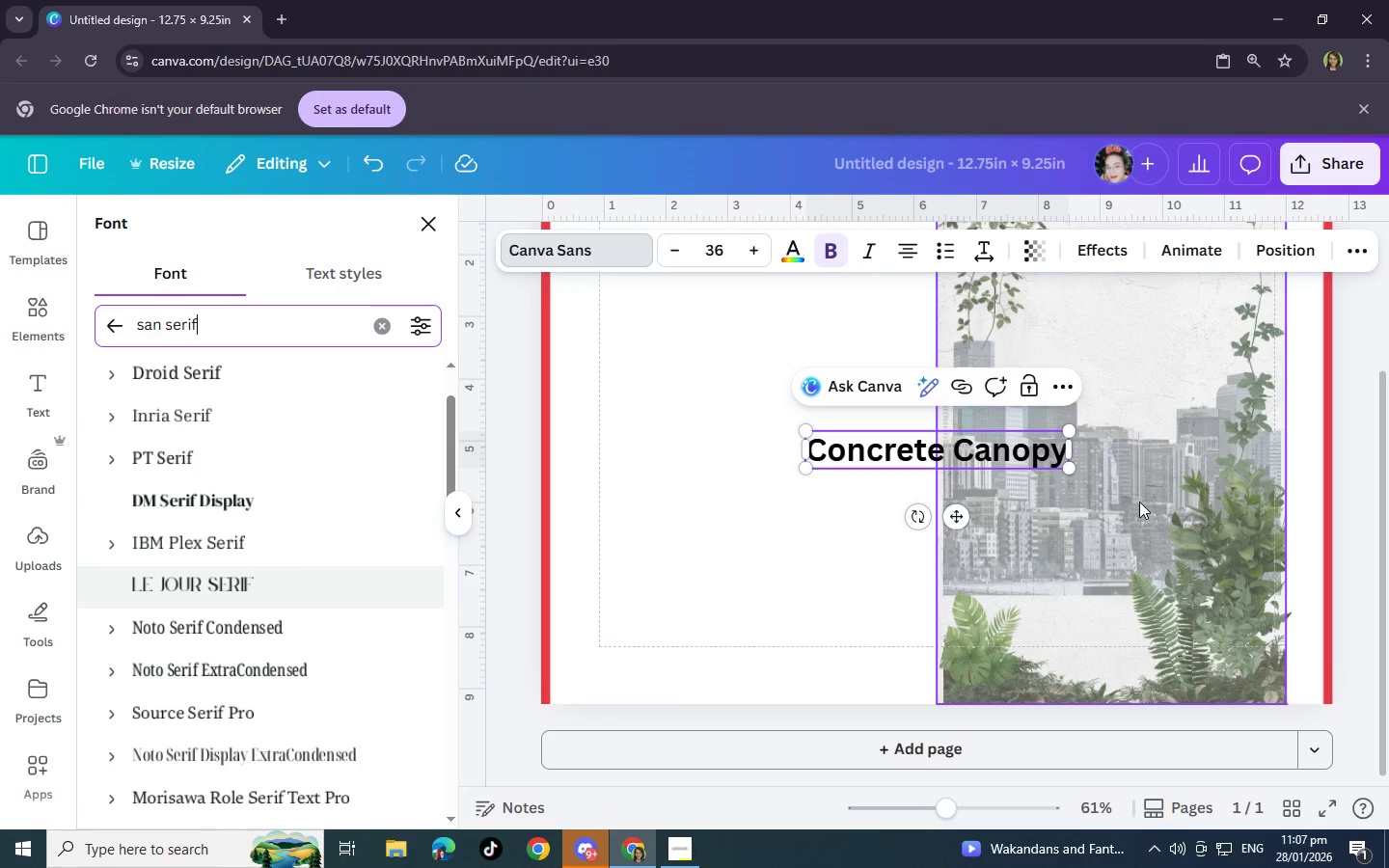 
wait(9.42)
 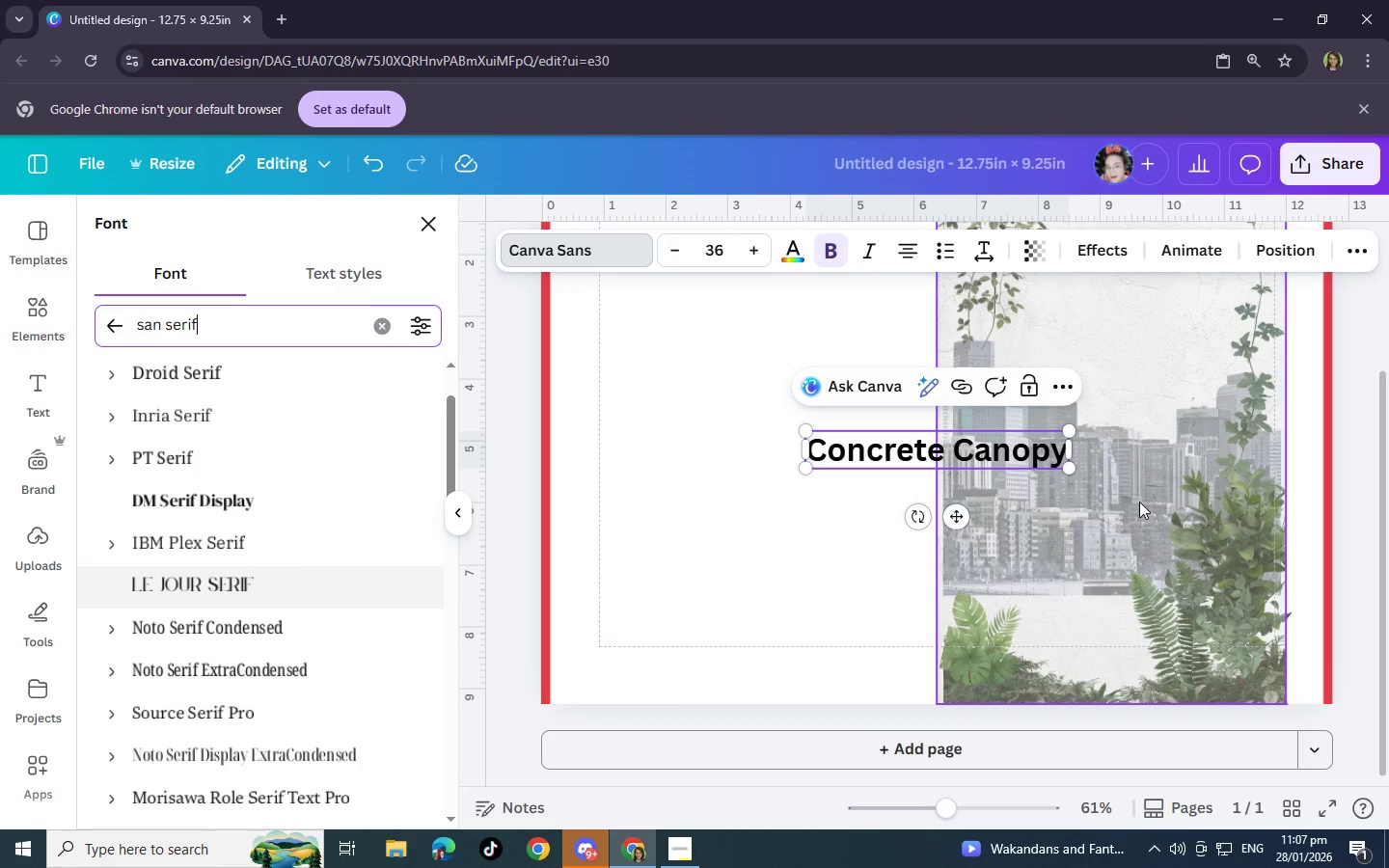 
left_click([163, 324])
 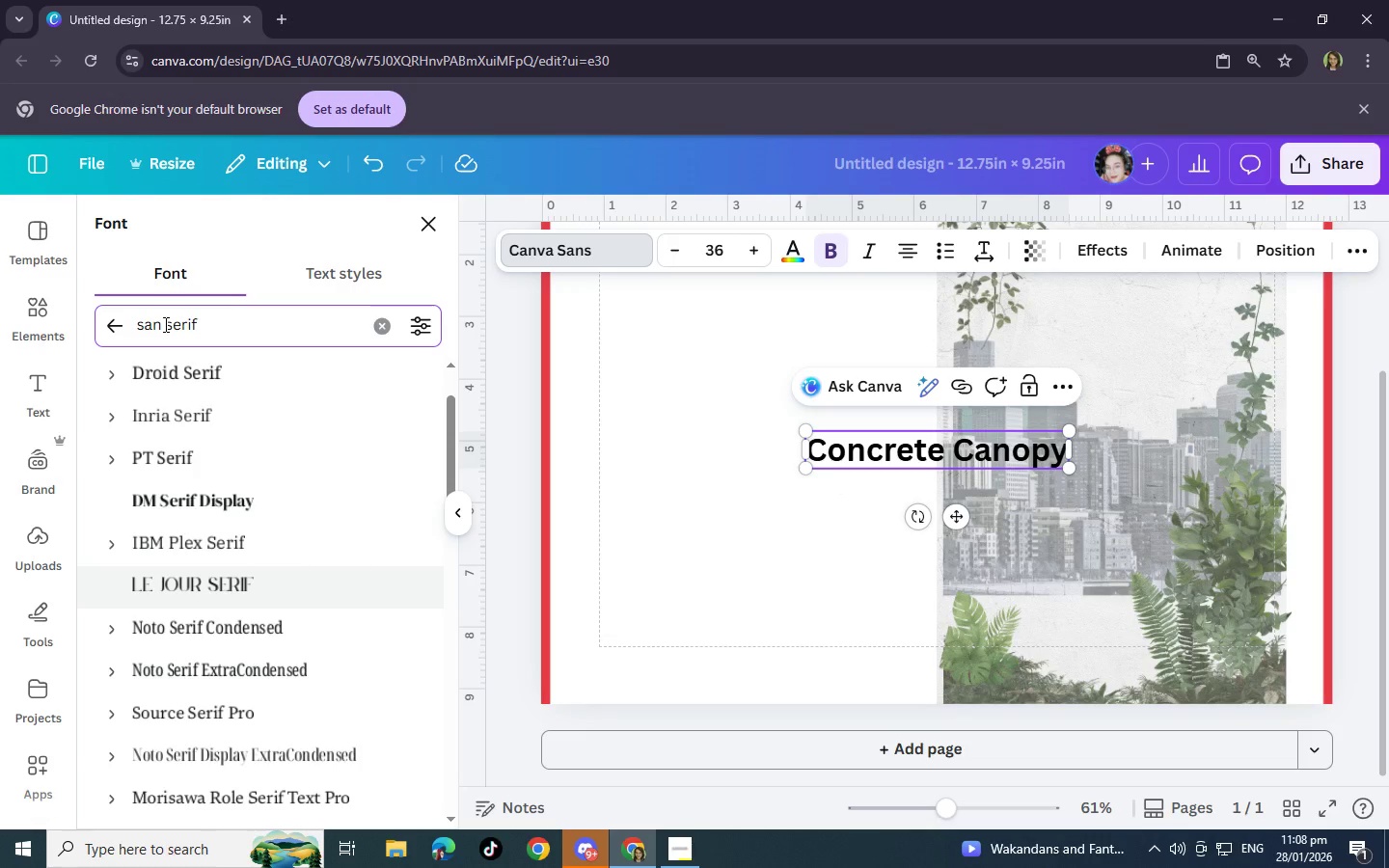 
key(S)
 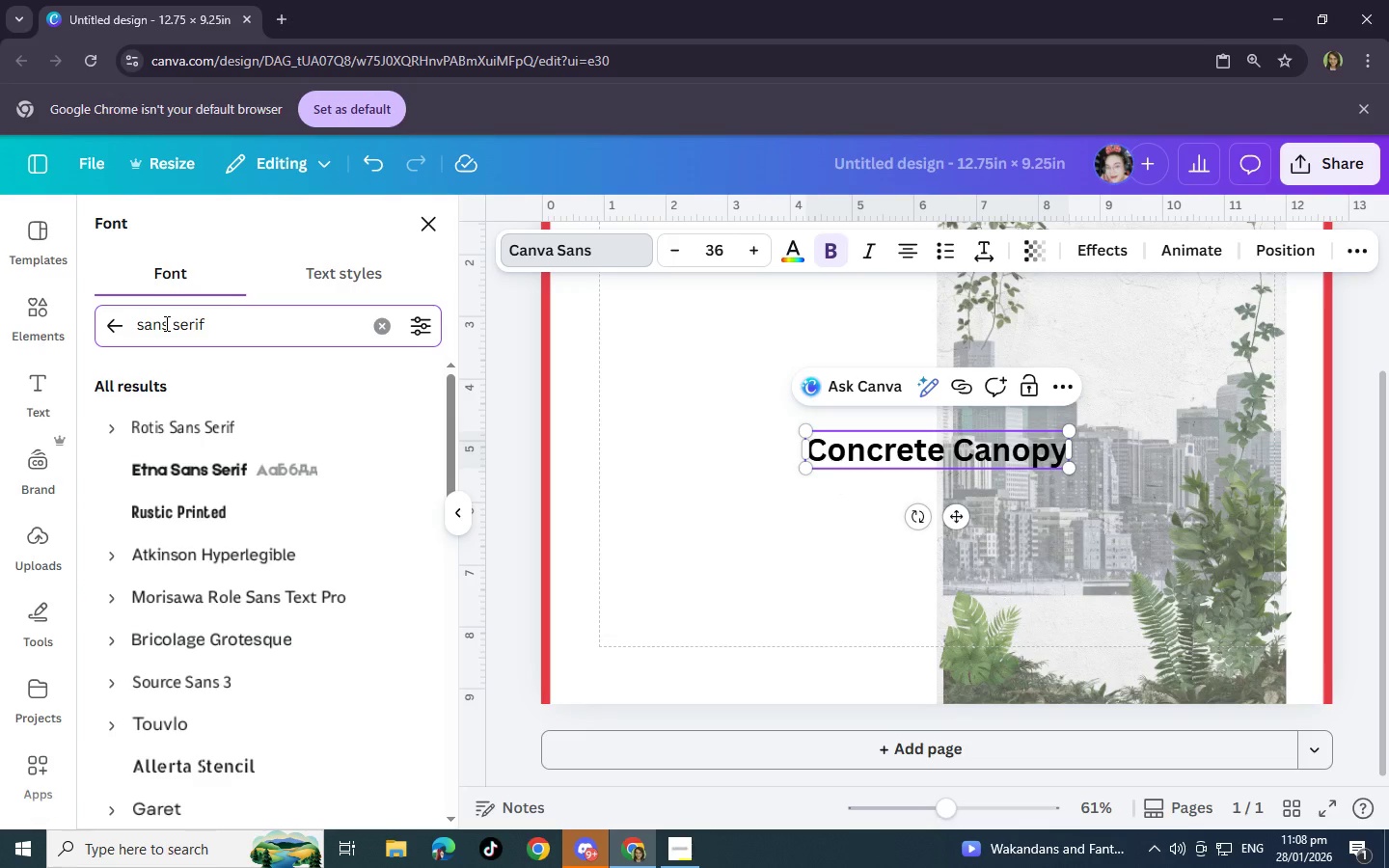 
wait(6.91)
 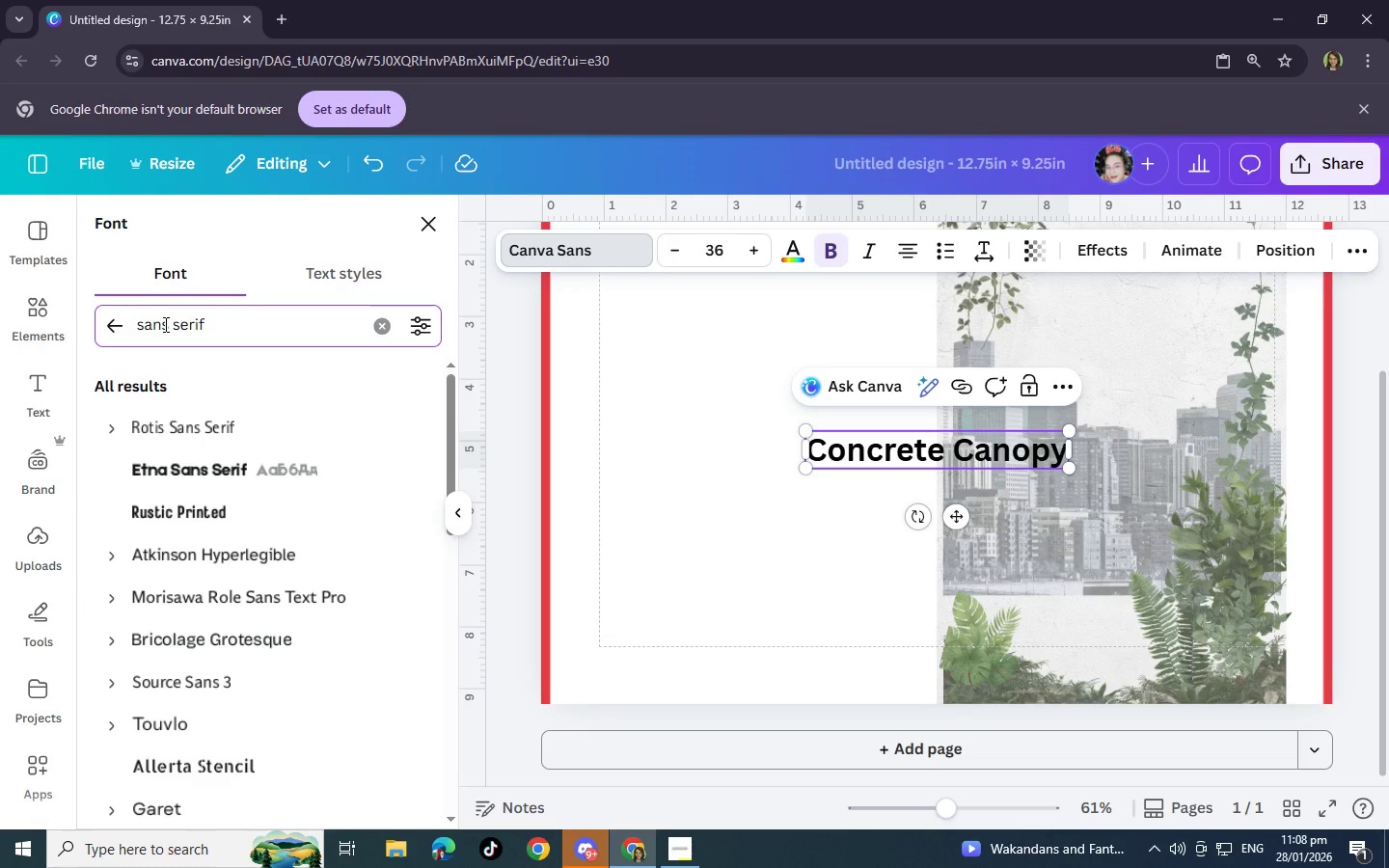 
key(Enter)
 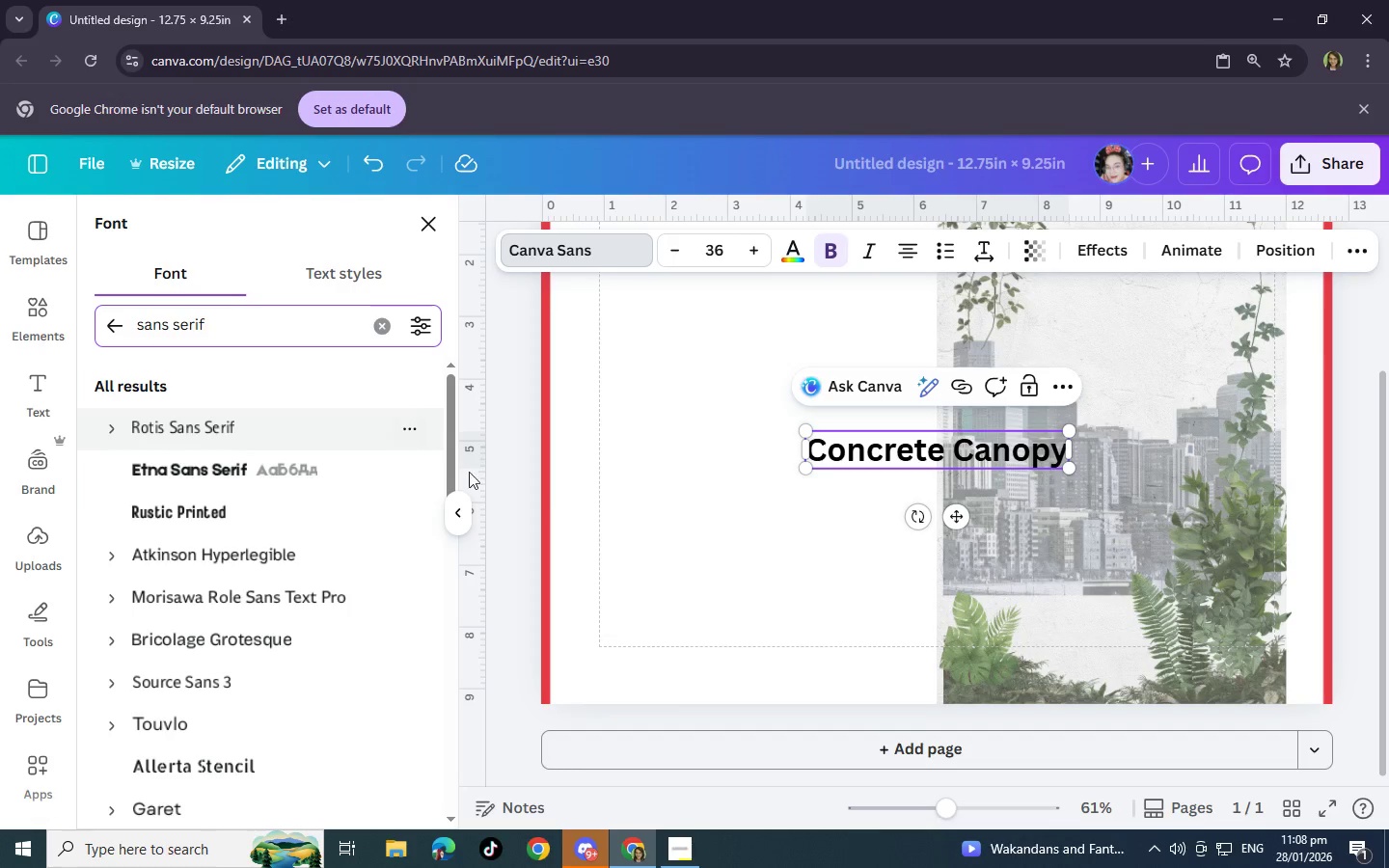 
left_click([735, 544])
 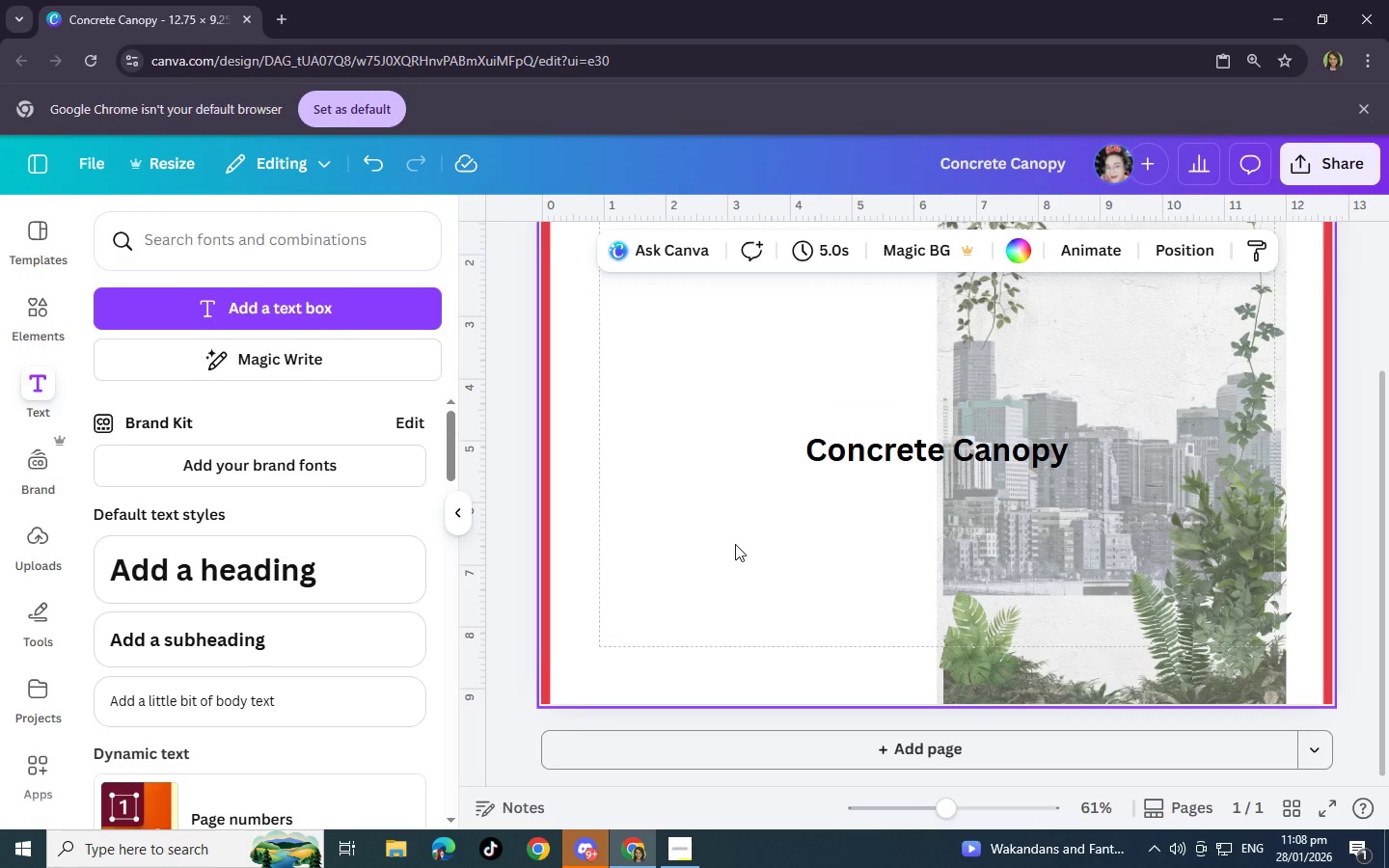 
left_click([831, 448])
 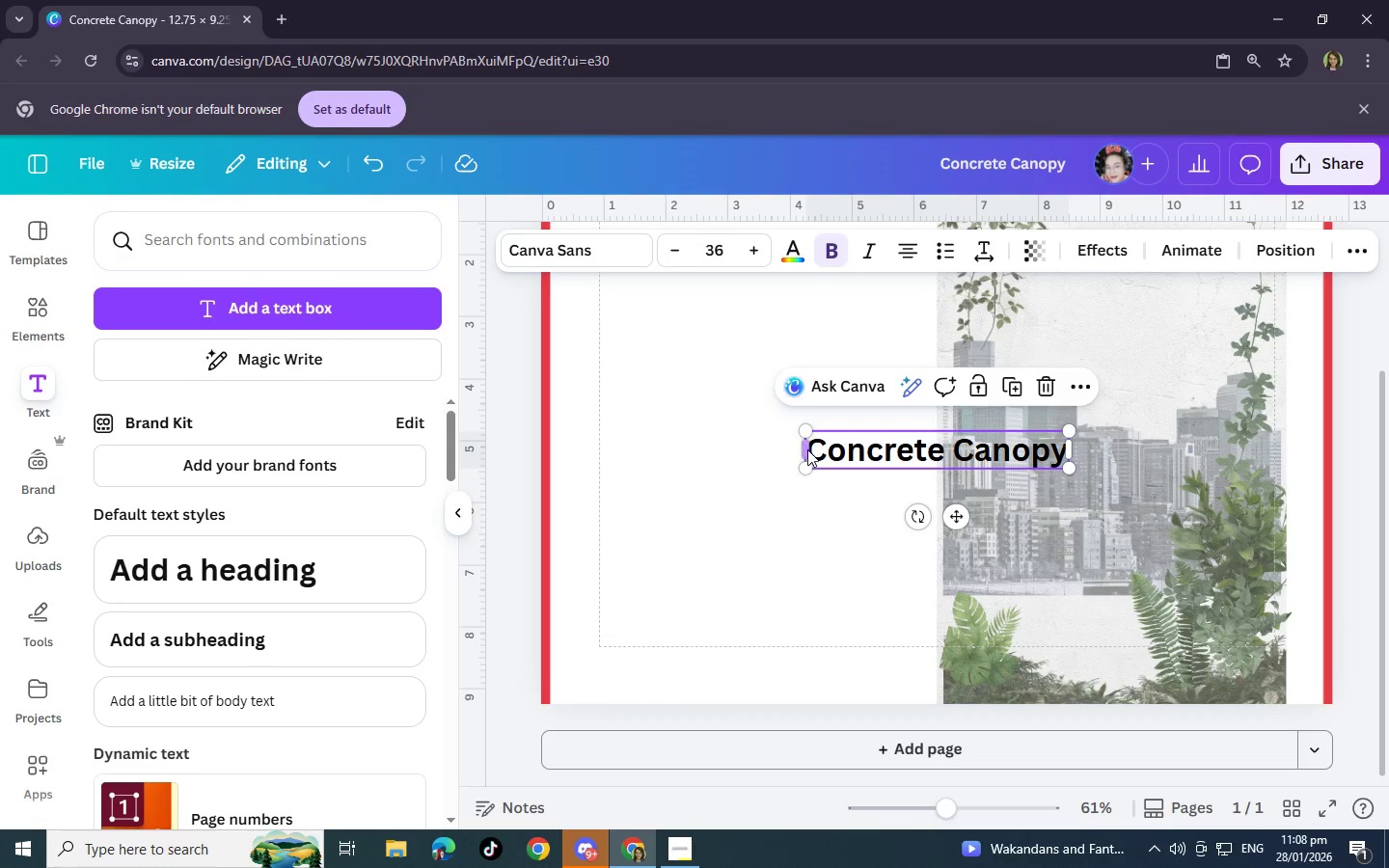 
double_click([809, 450])
 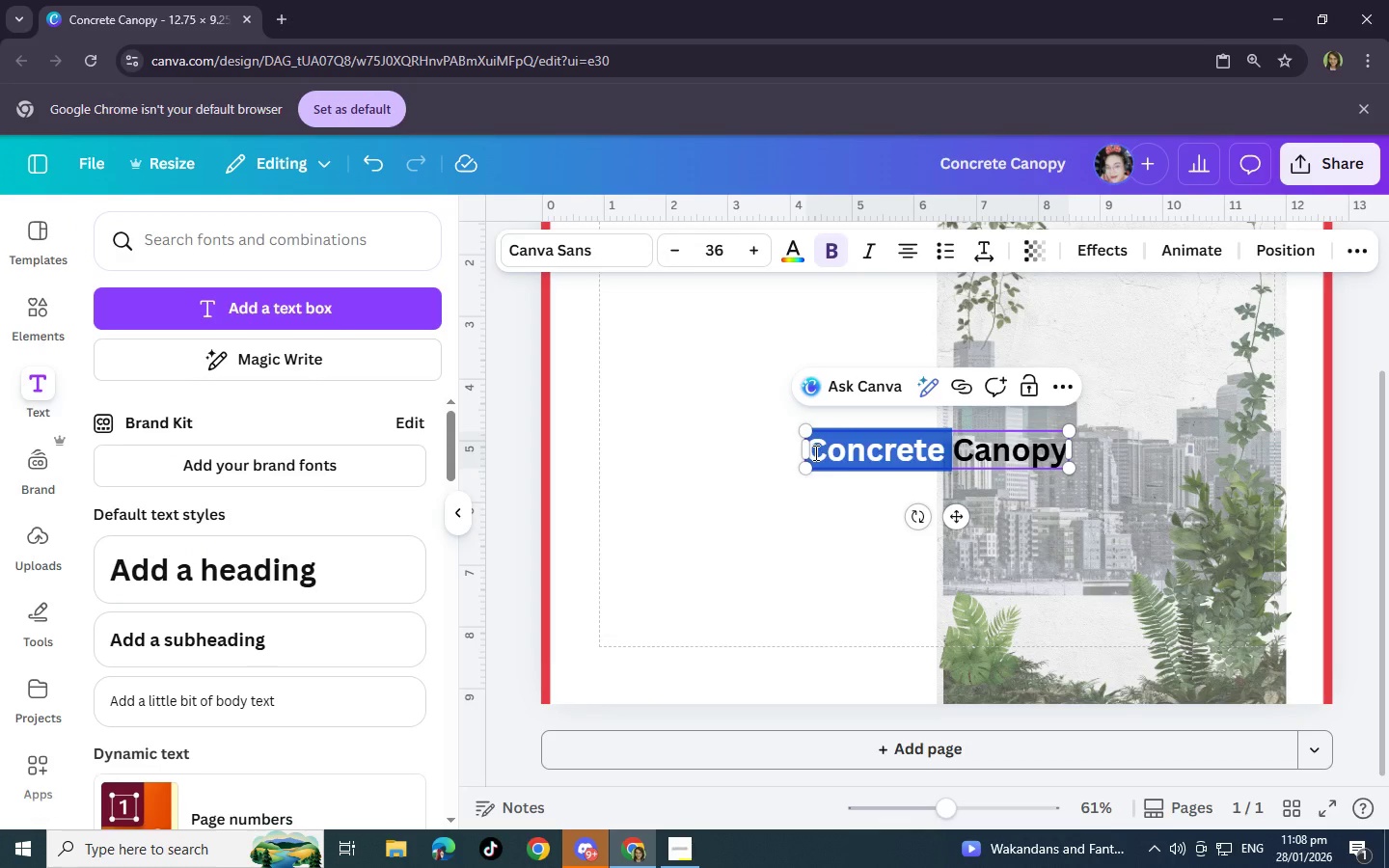 
left_click([814, 452])
 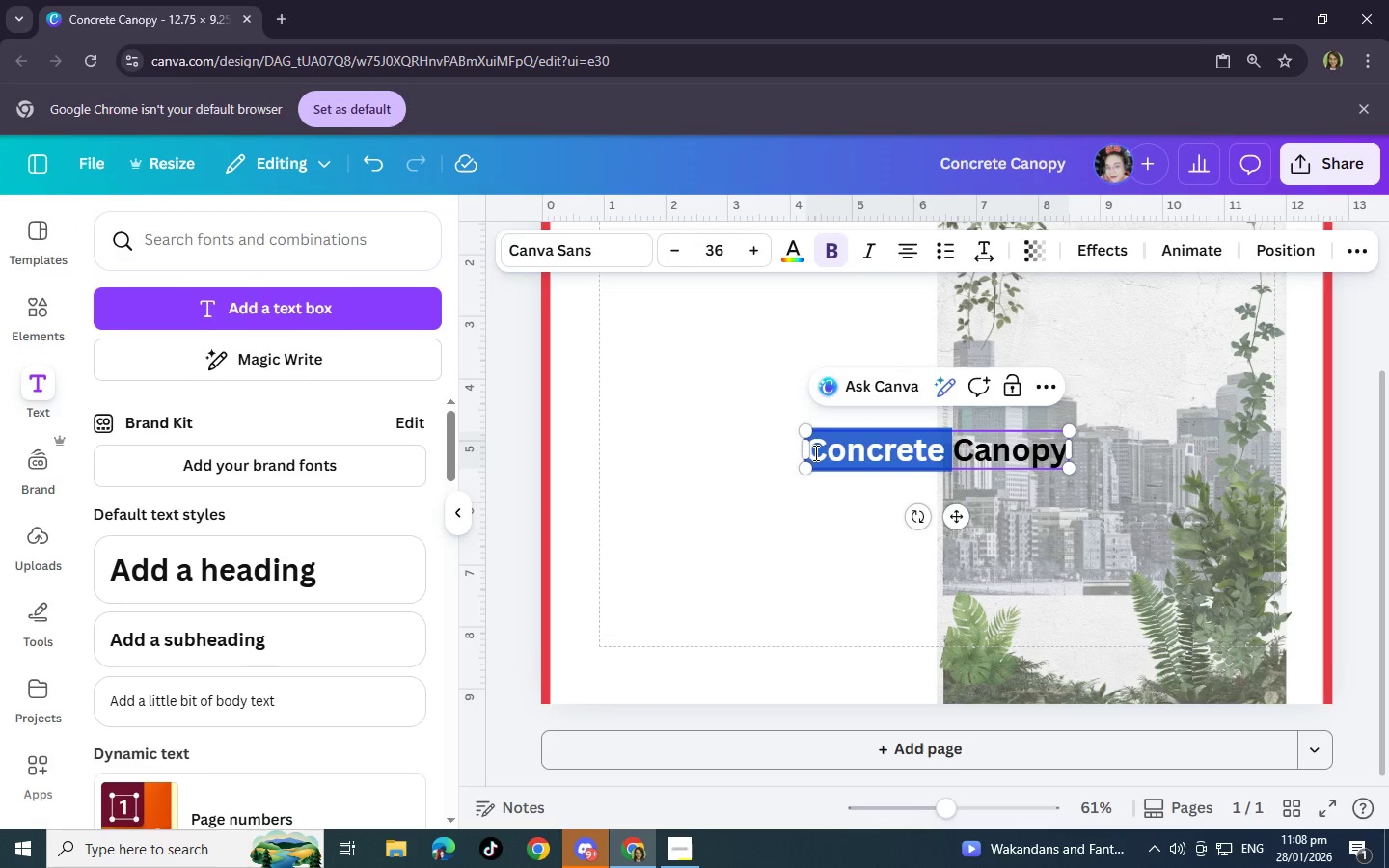 
left_click_drag(start_coordinate=[814, 452], to_coordinate=[1015, 451])
 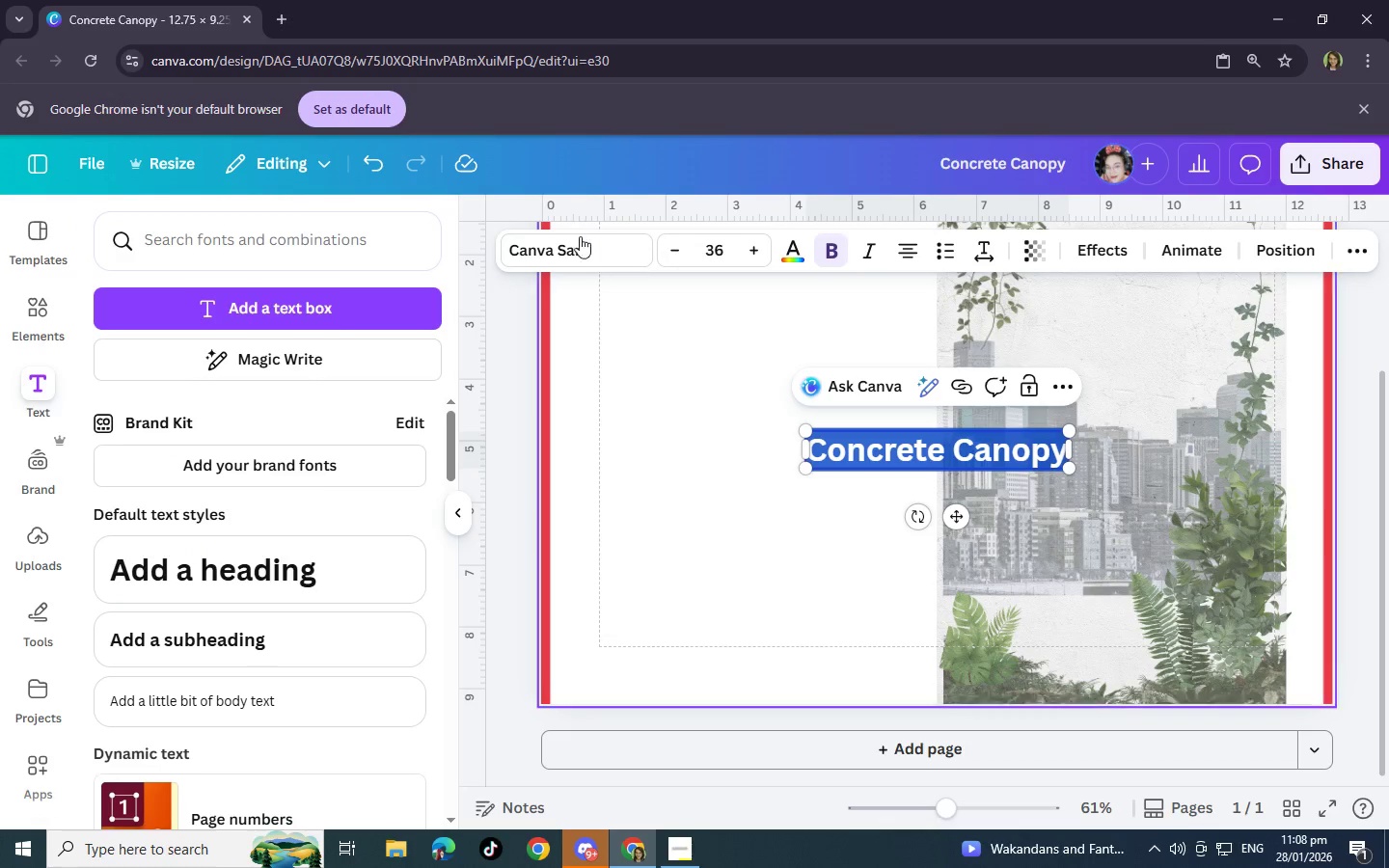 
left_click([583, 248])
 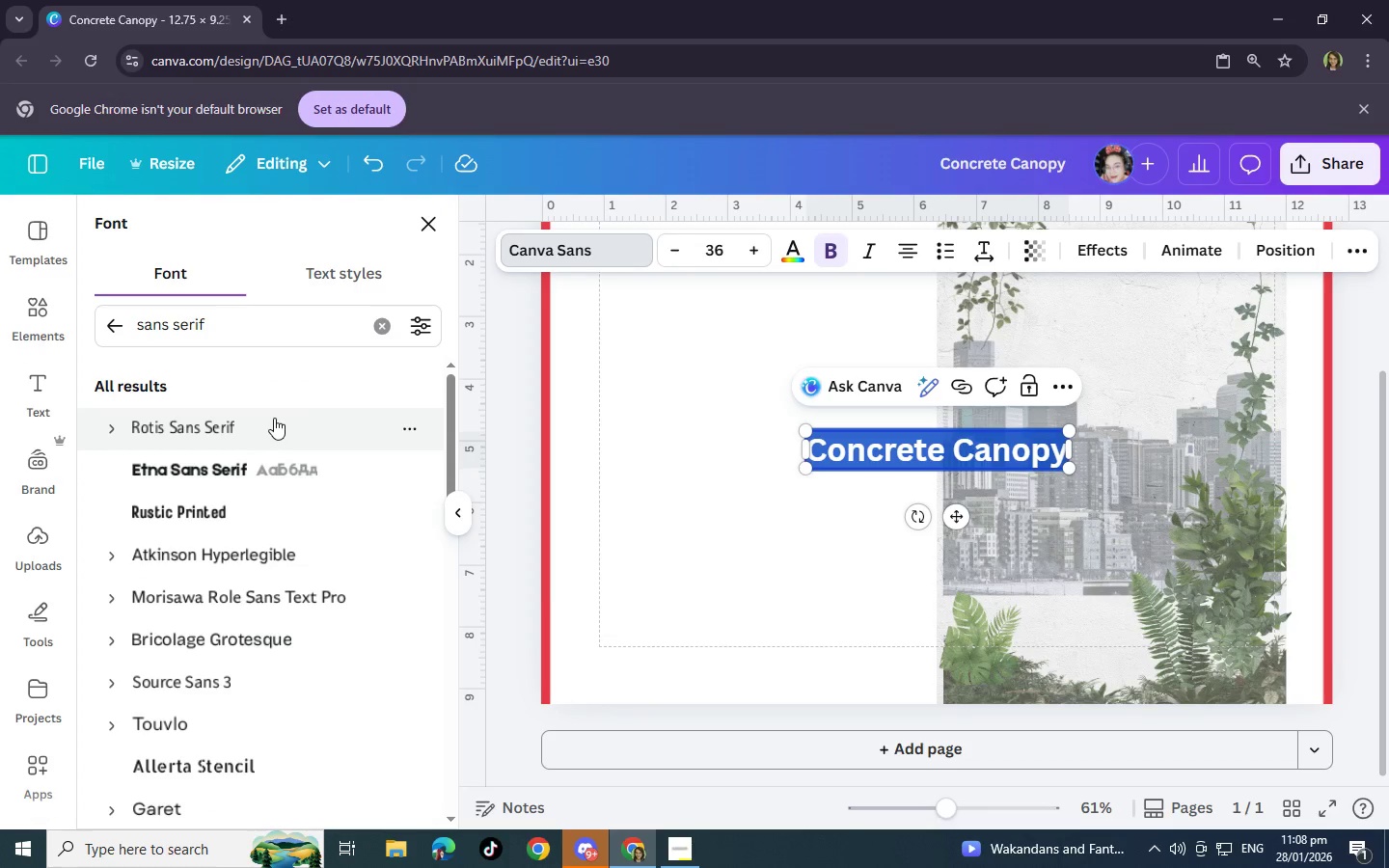 
wait(8.61)
 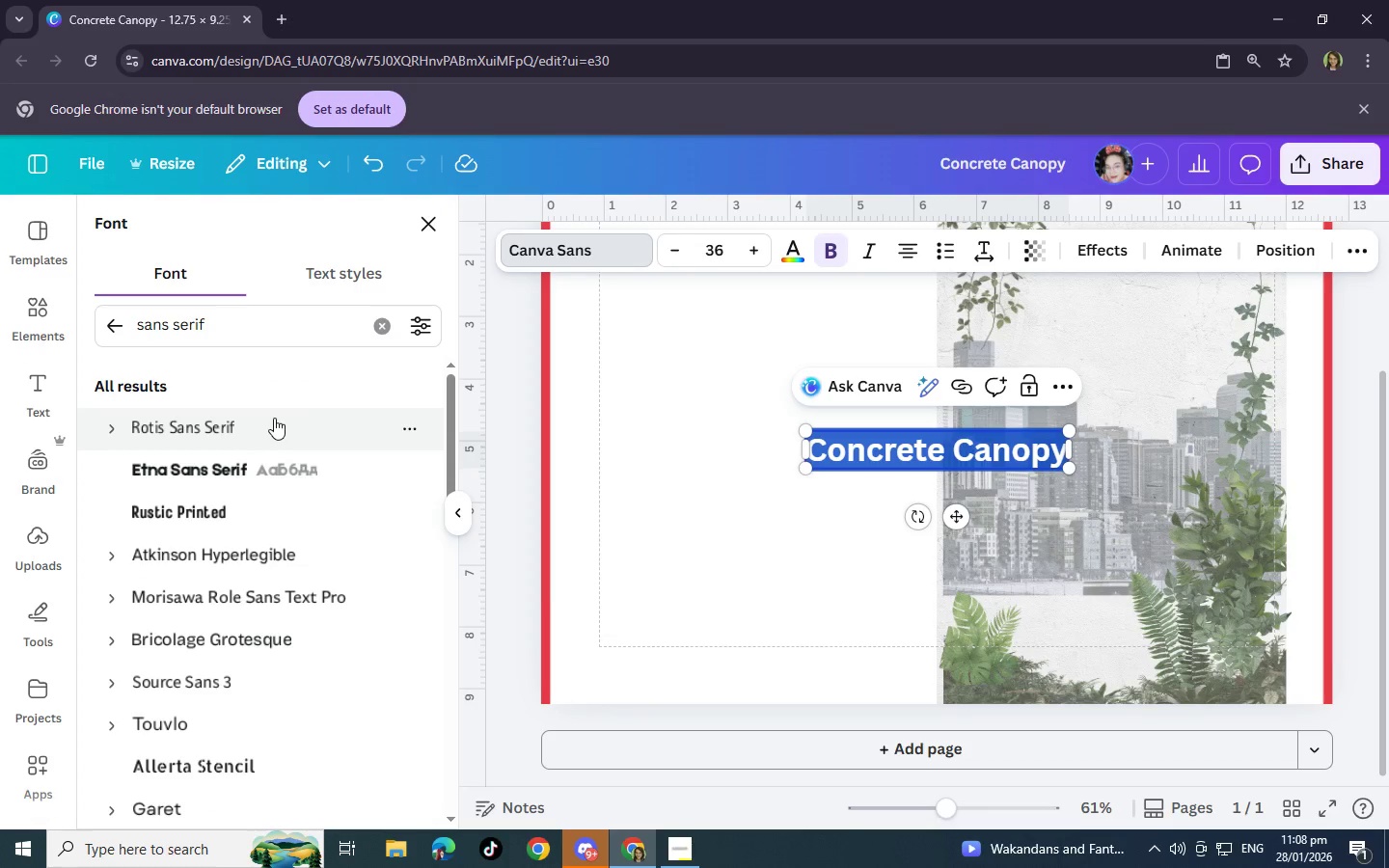 
left_click([232, 428])
 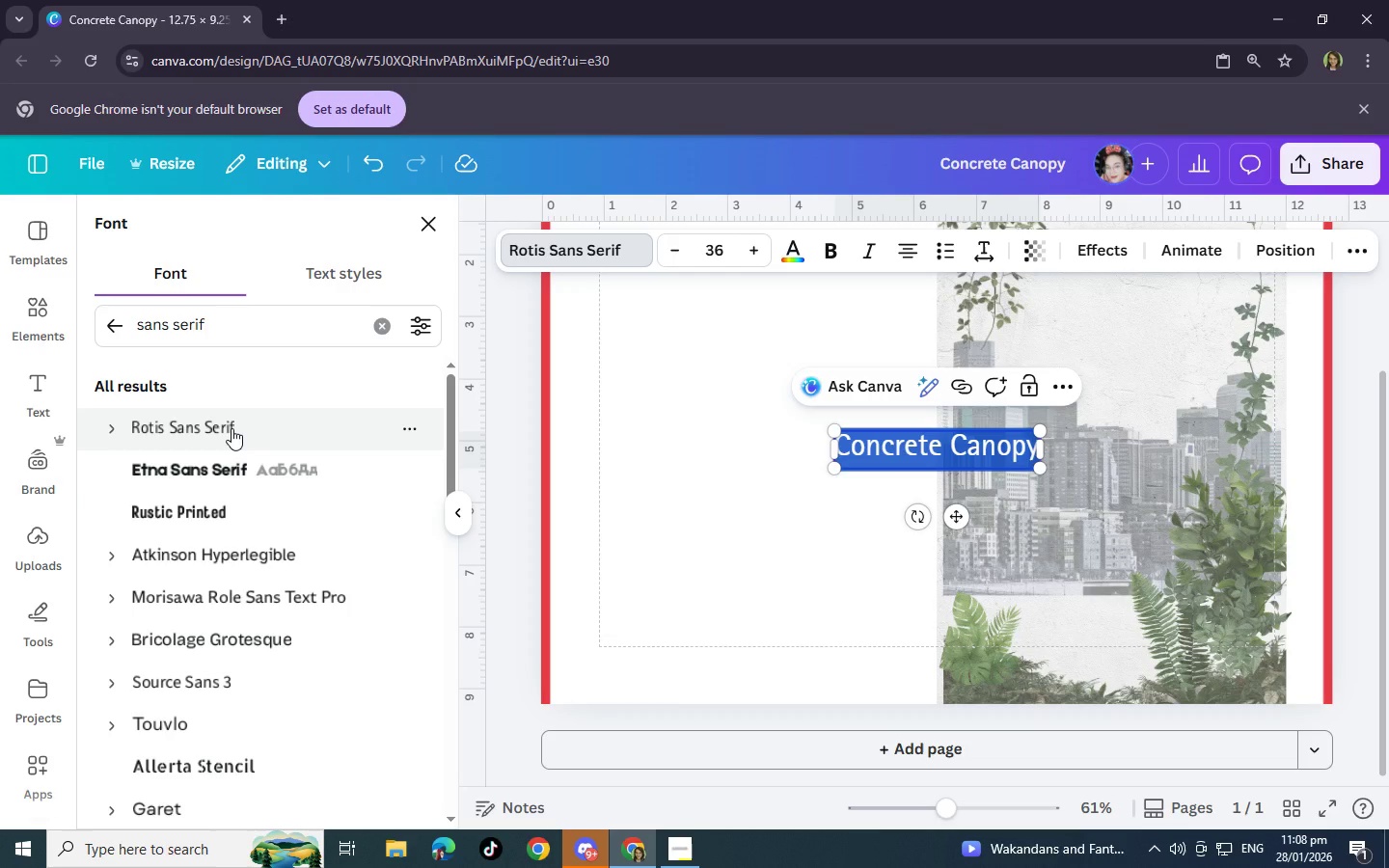 
key(Control+Z)
 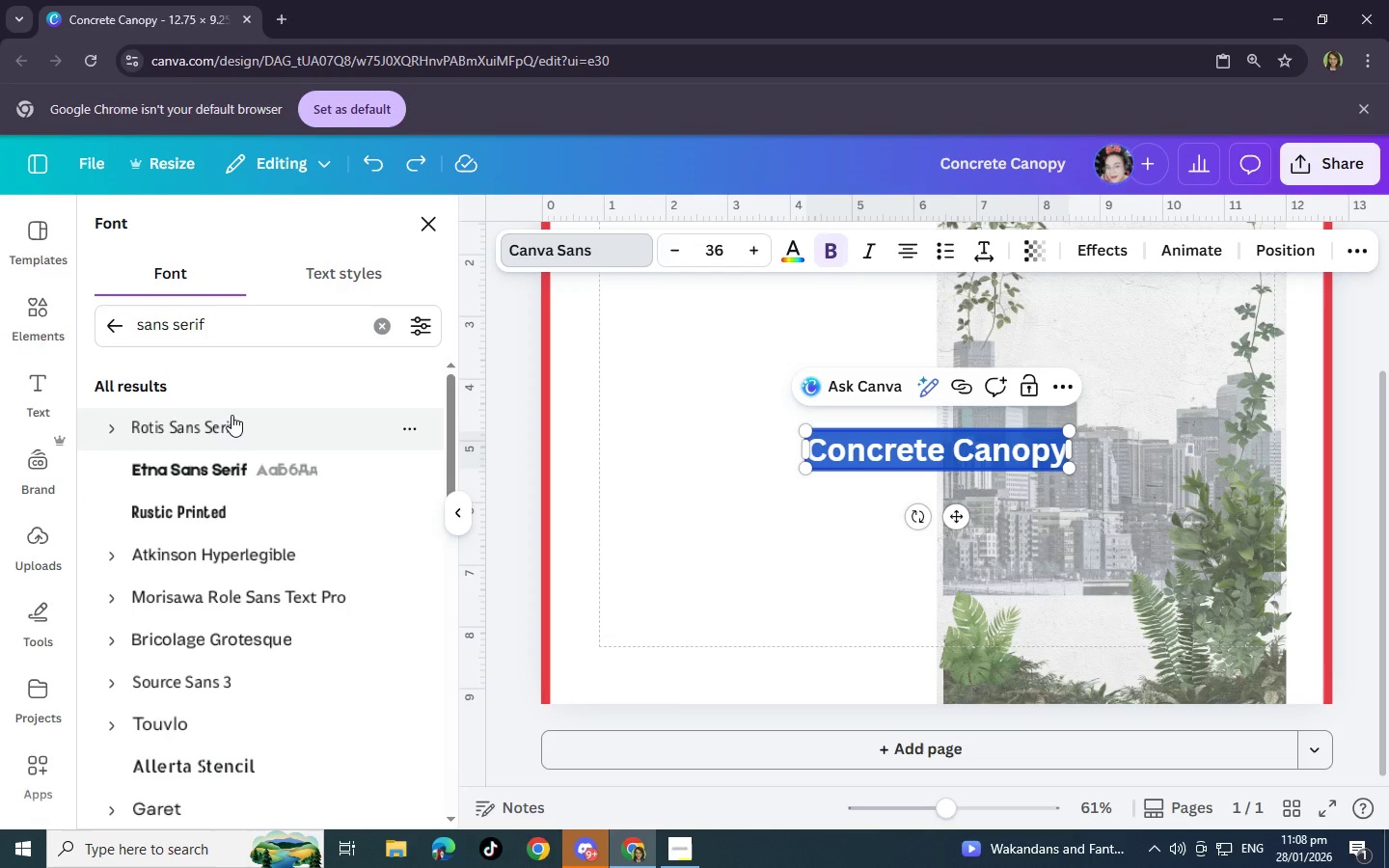 
scroll: coordinate [232, 415], scroll_direction: down, amount: 1.0
 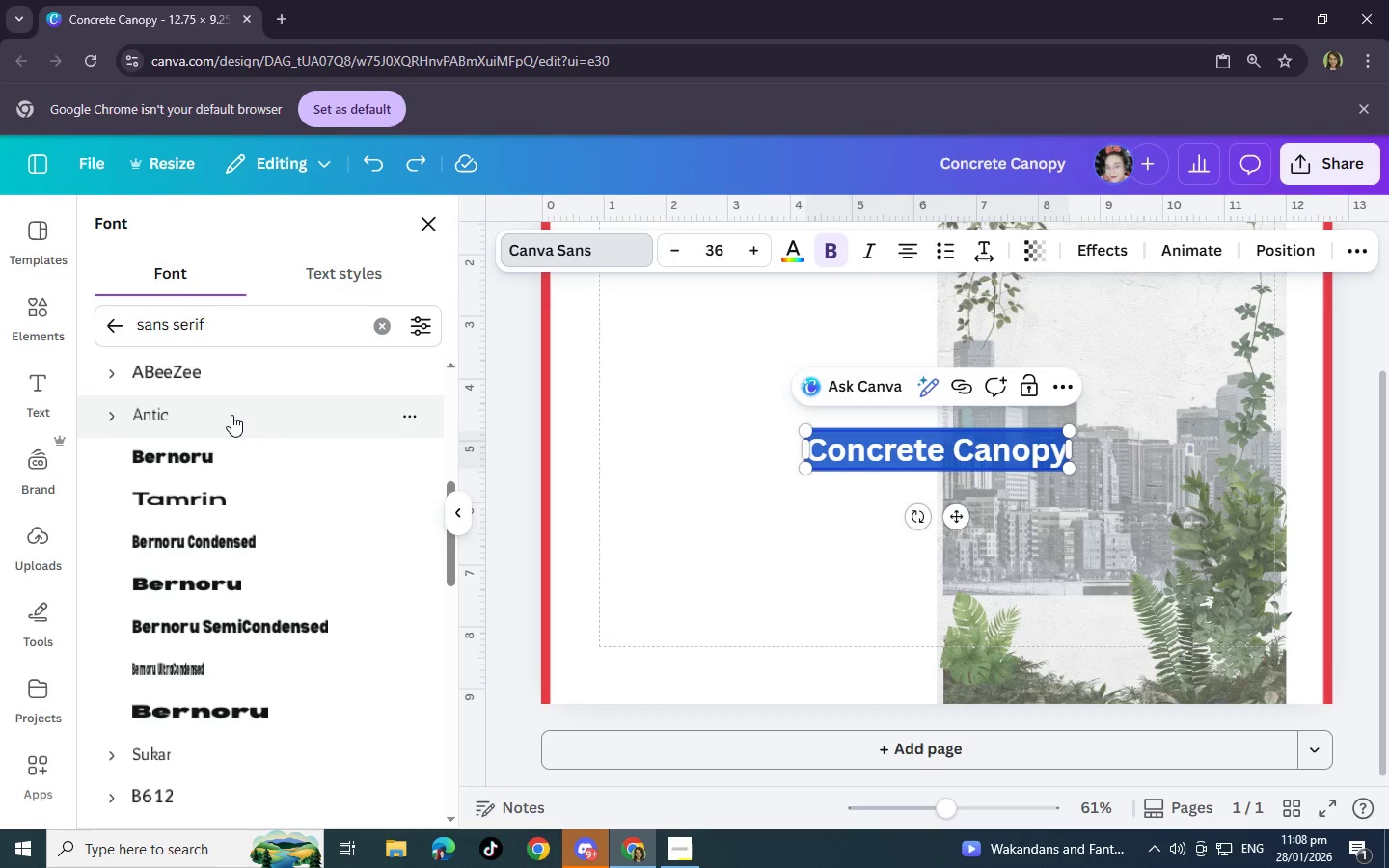 
scroll: coordinate [232, 415], scroll_direction: up, amount: 6.0
 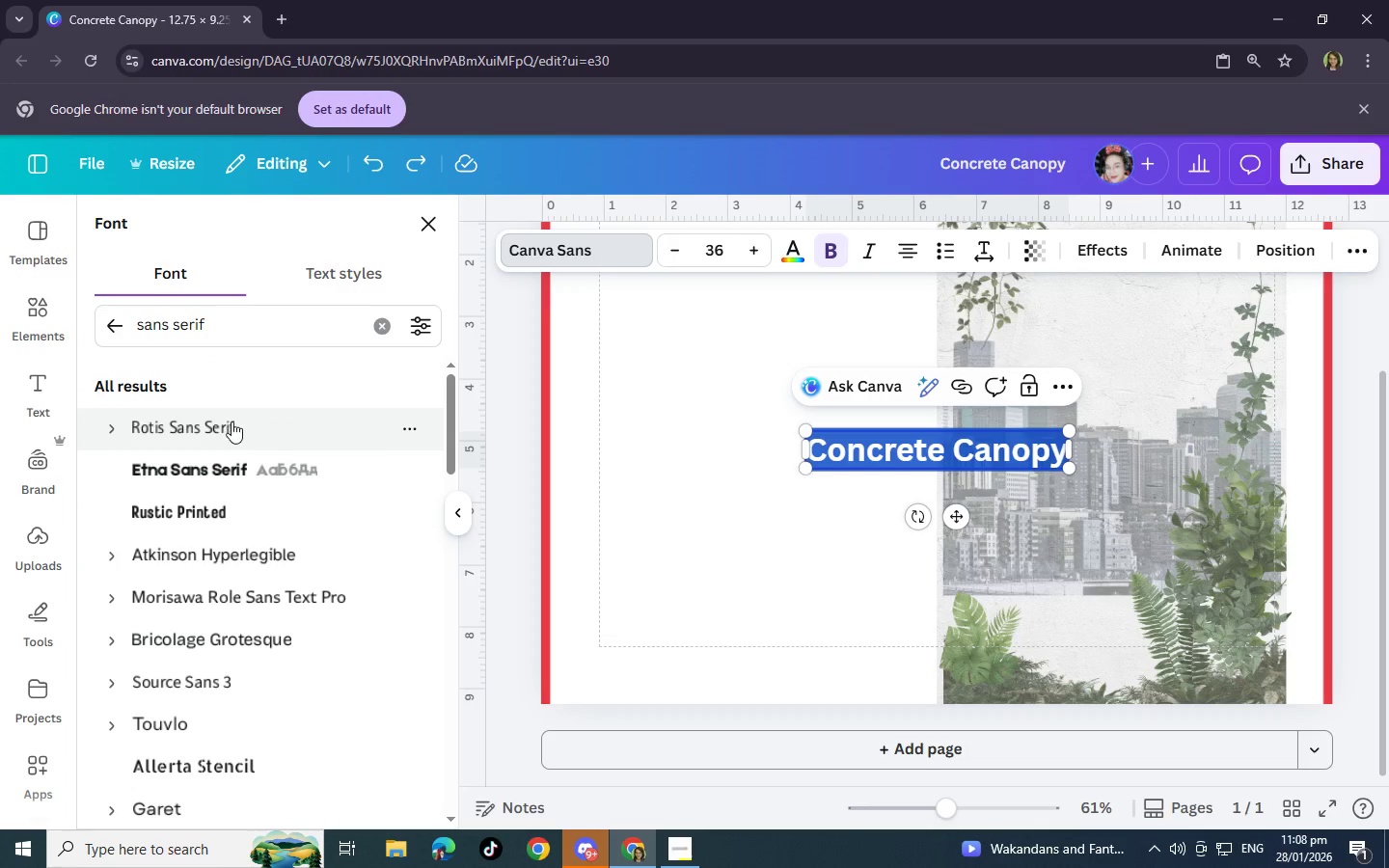 
left_click([227, 462])
 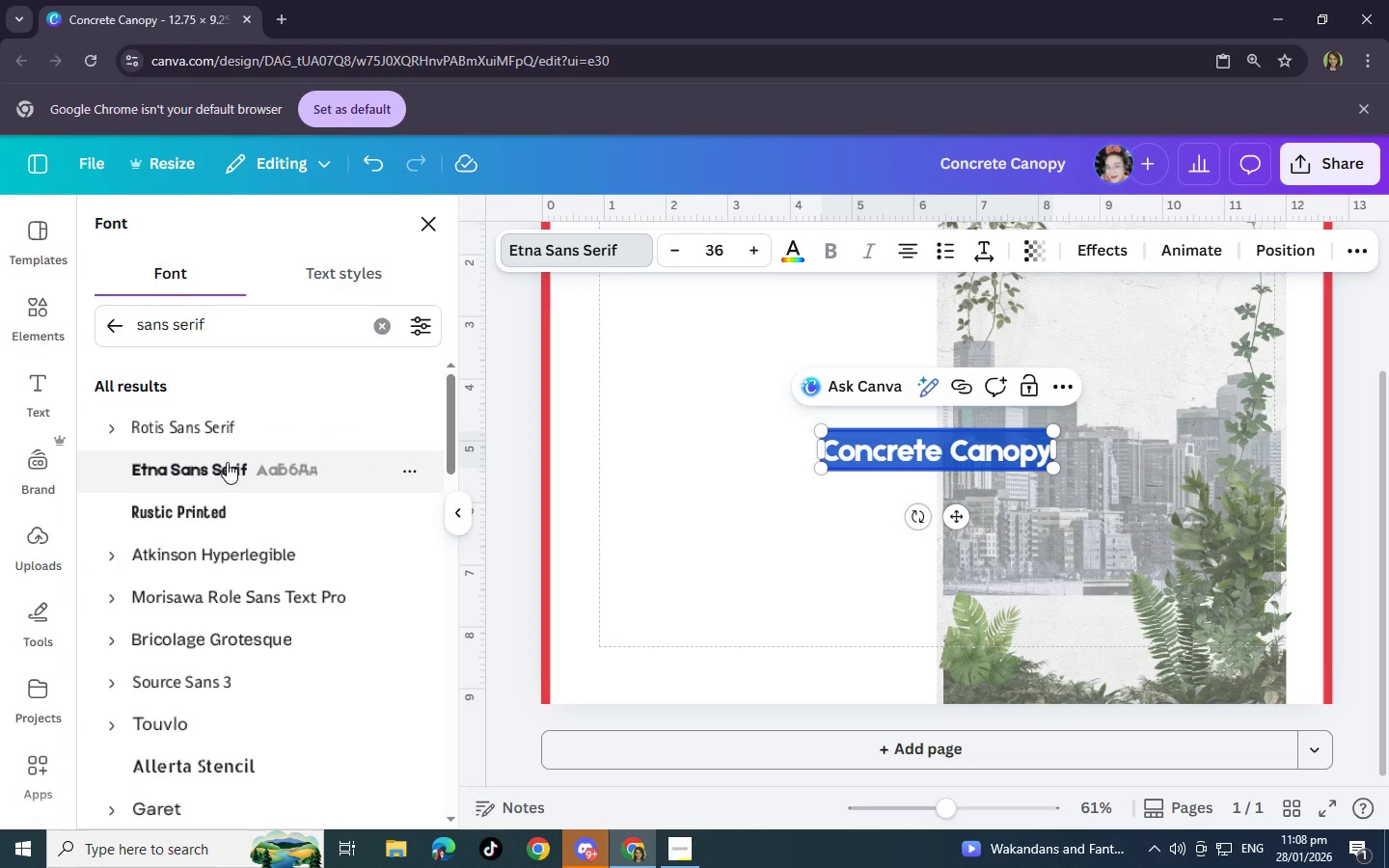 
wait(9.42)
 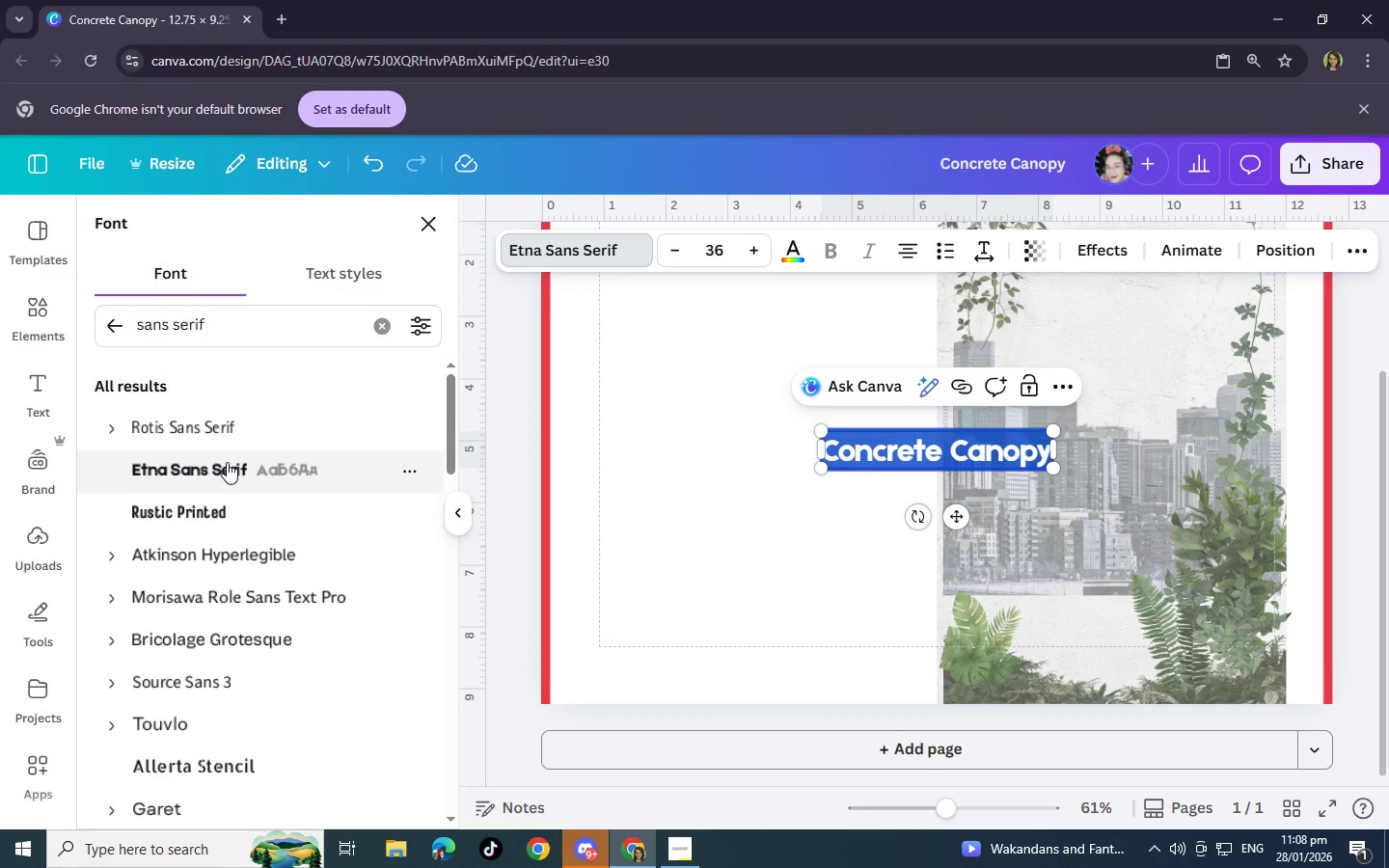 
scroll: coordinate [174, 402], scroll_direction: down, amount: 6.0
 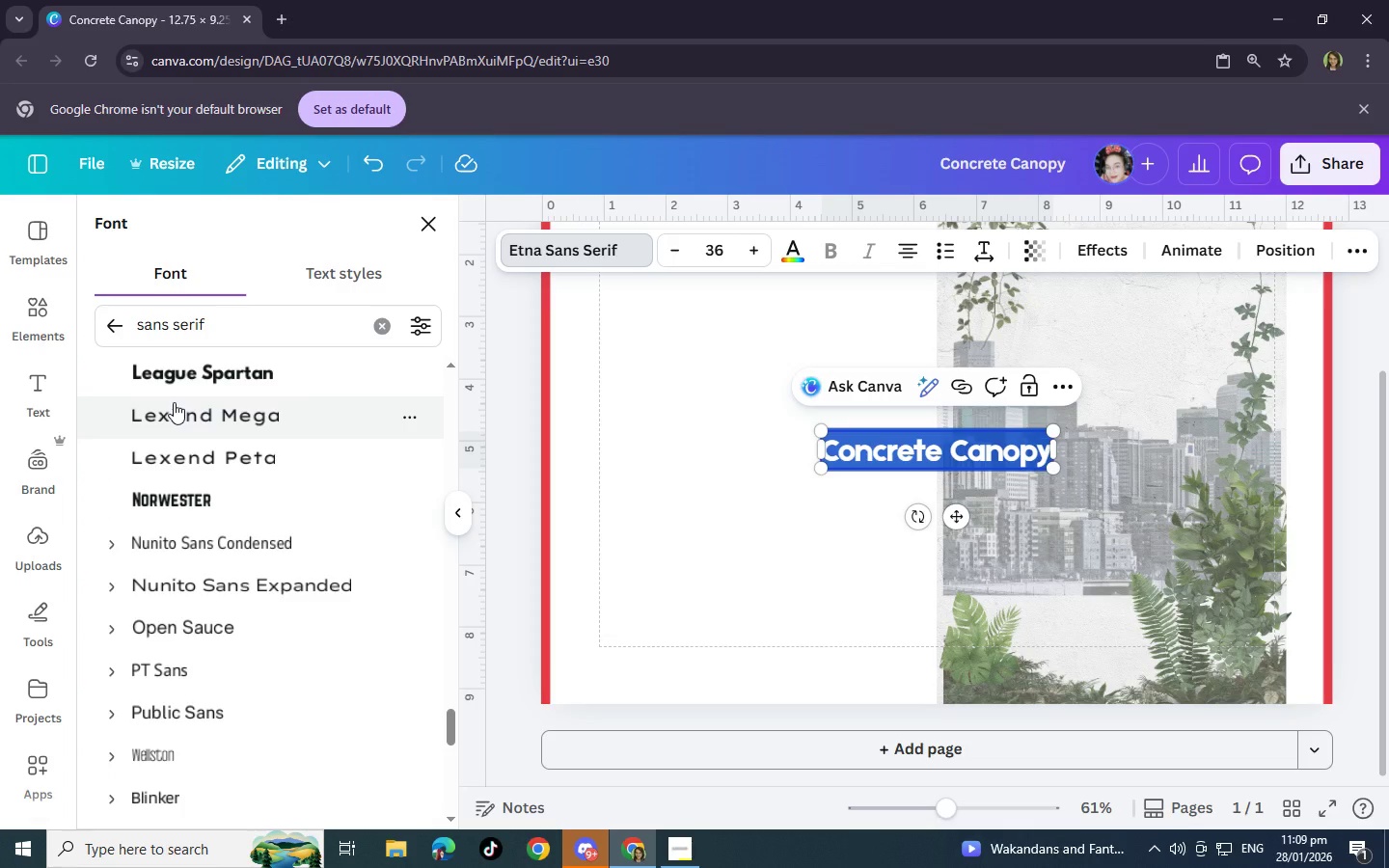 
scroll: coordinate [174, 402], scroll_direction: up, amount: 1.0
 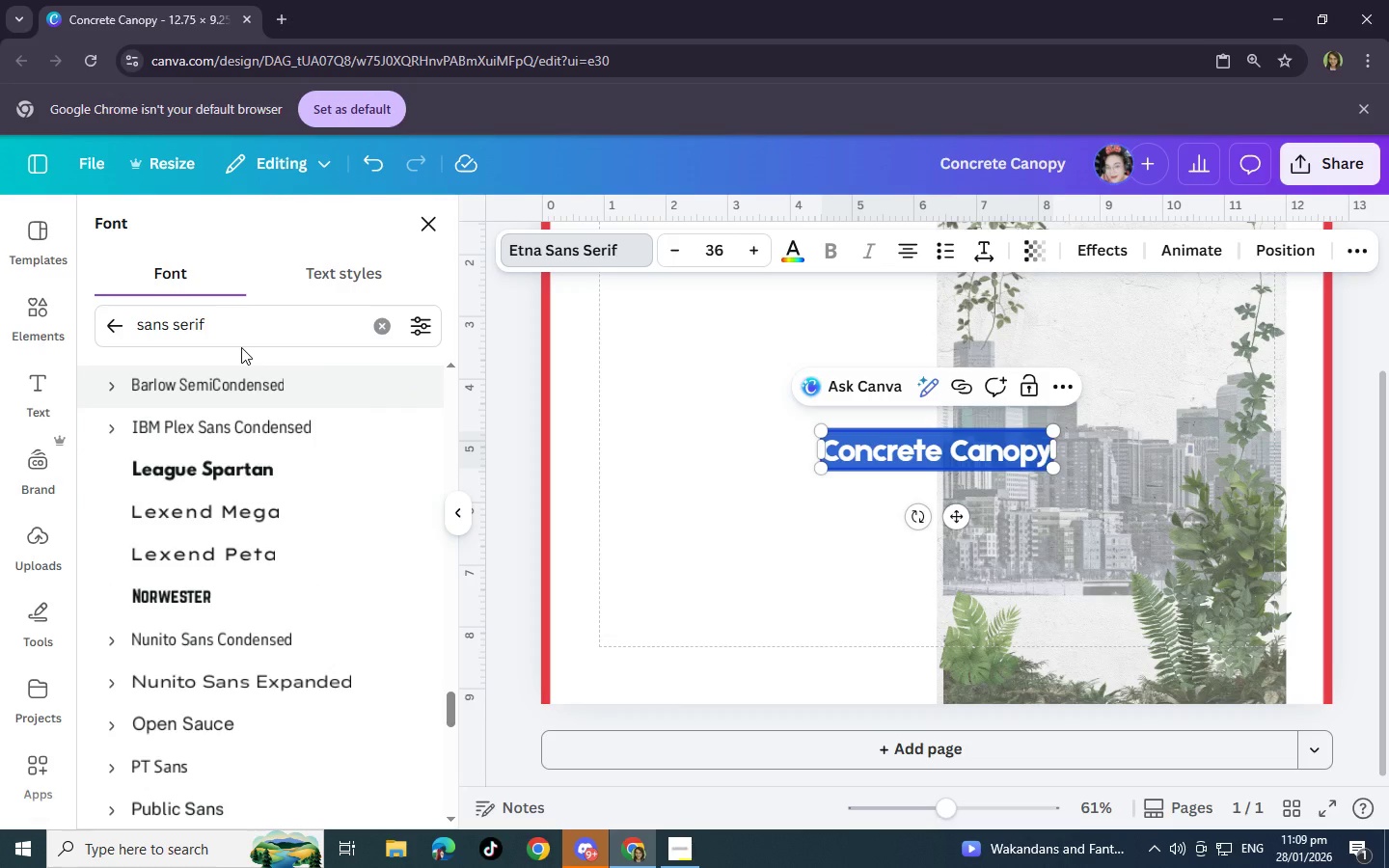 
wait(5.49)
 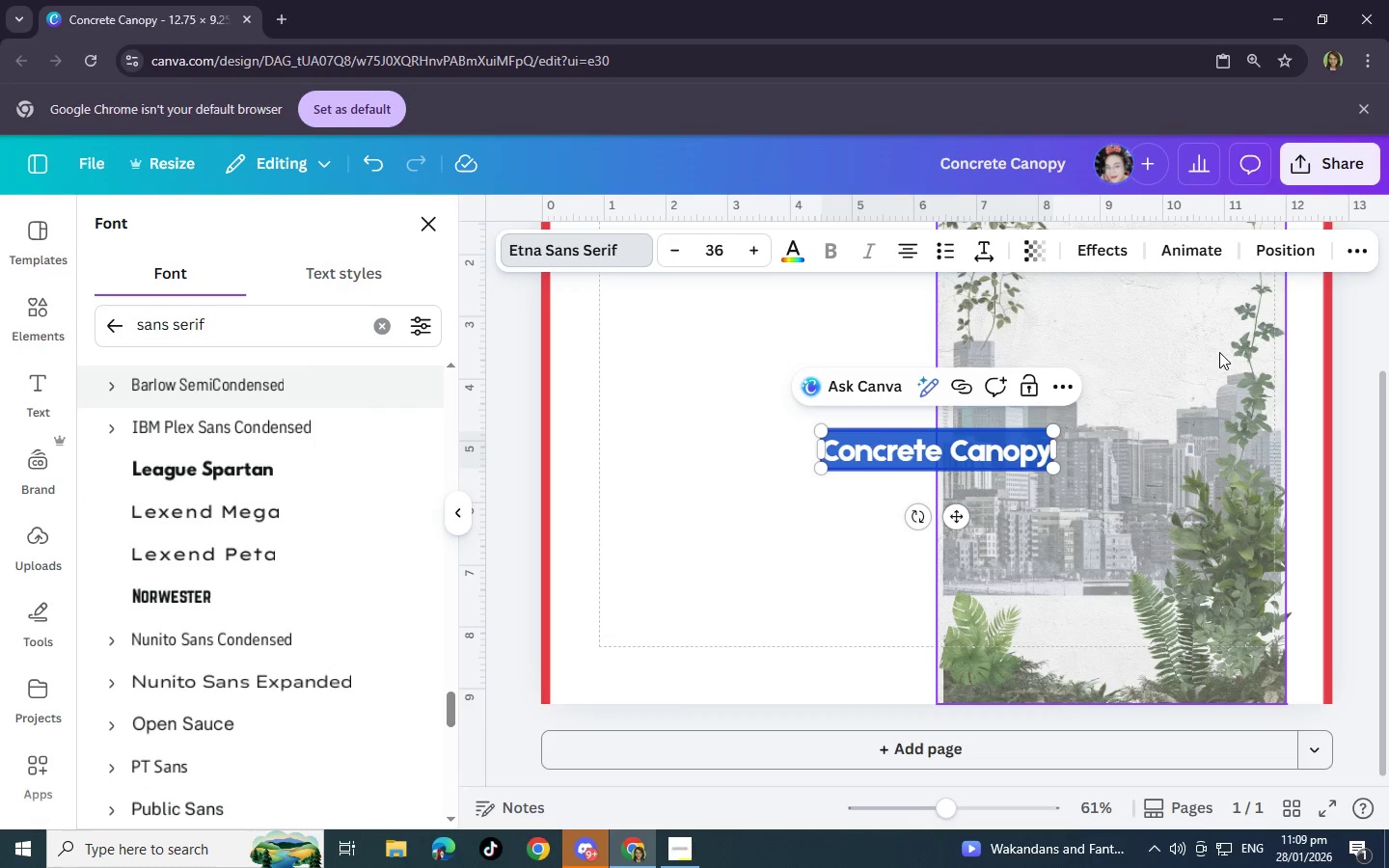 
left_click([675, 847])